 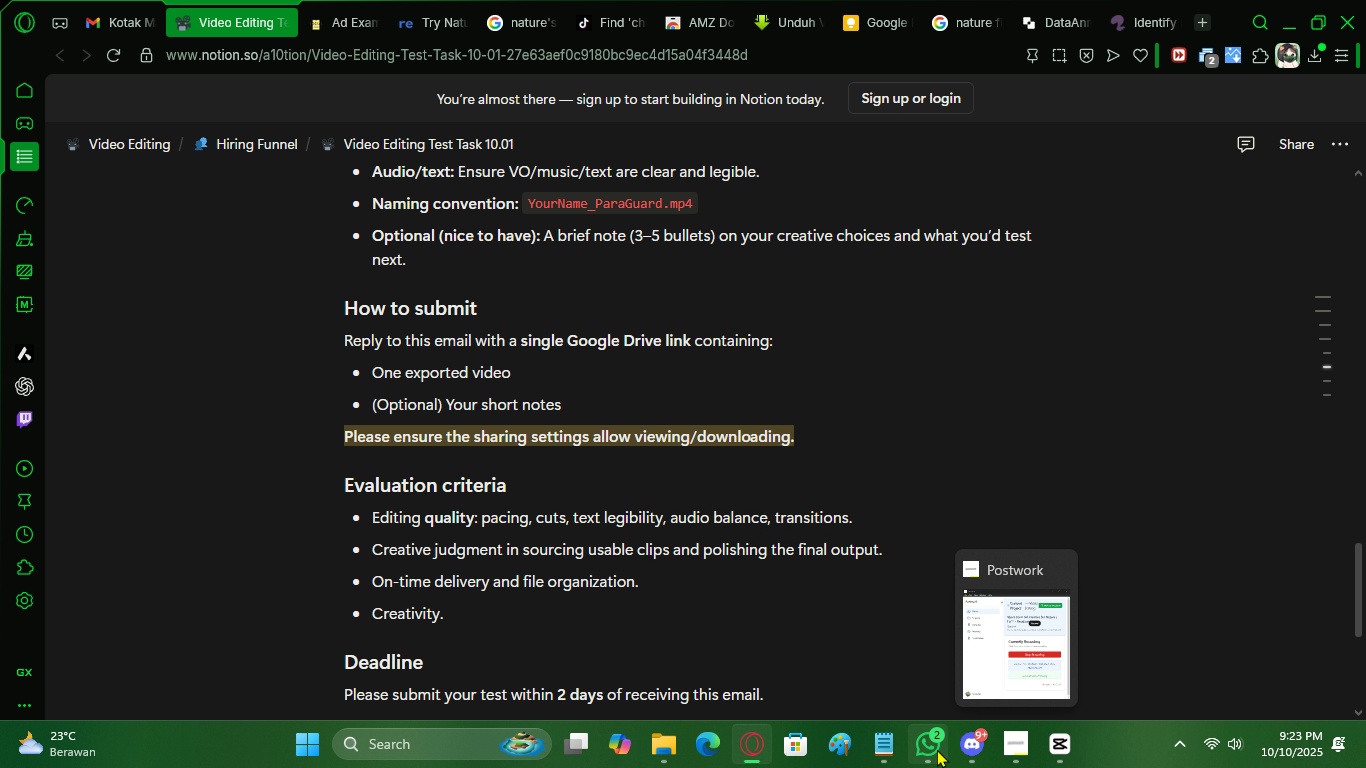 
double_click([1069, 750])
 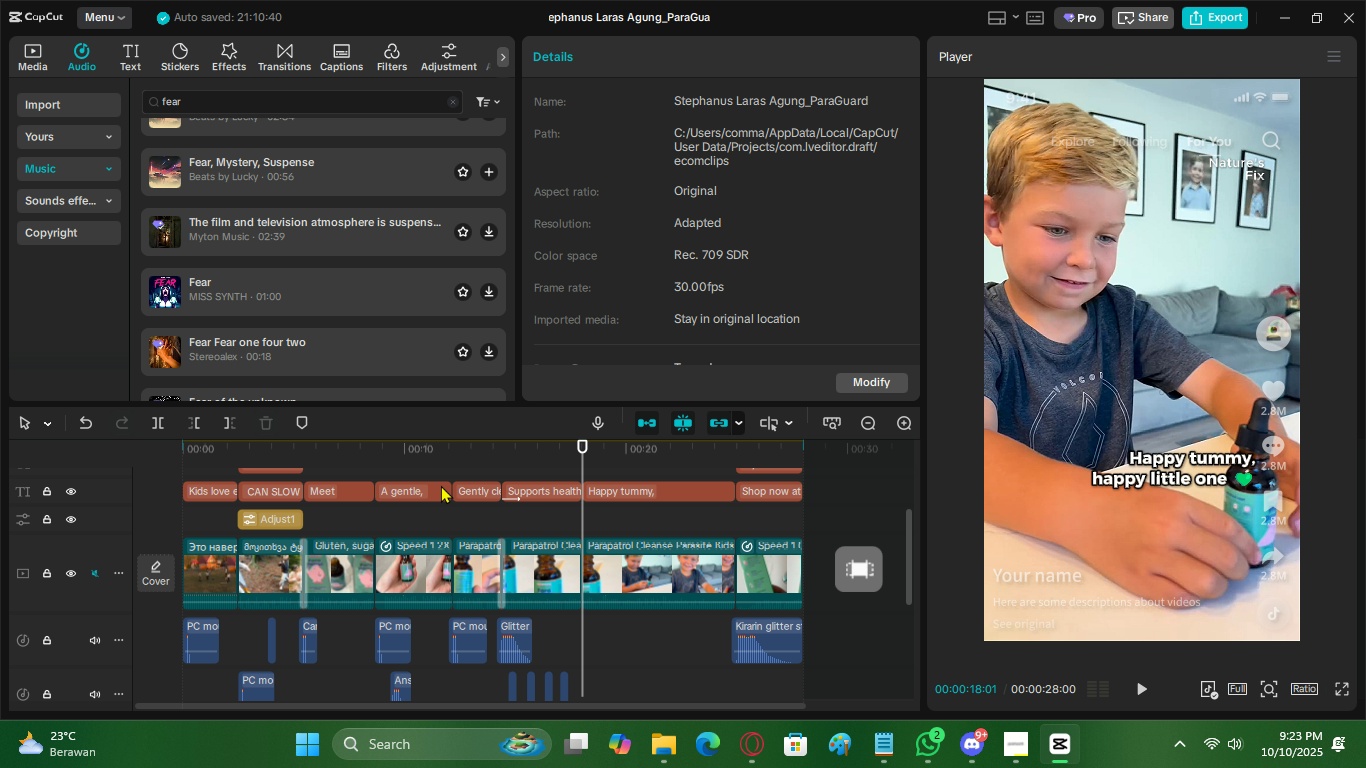 
left_click_drag(start_coordinate=[444, 458], to_coordinate=[141, 459])
 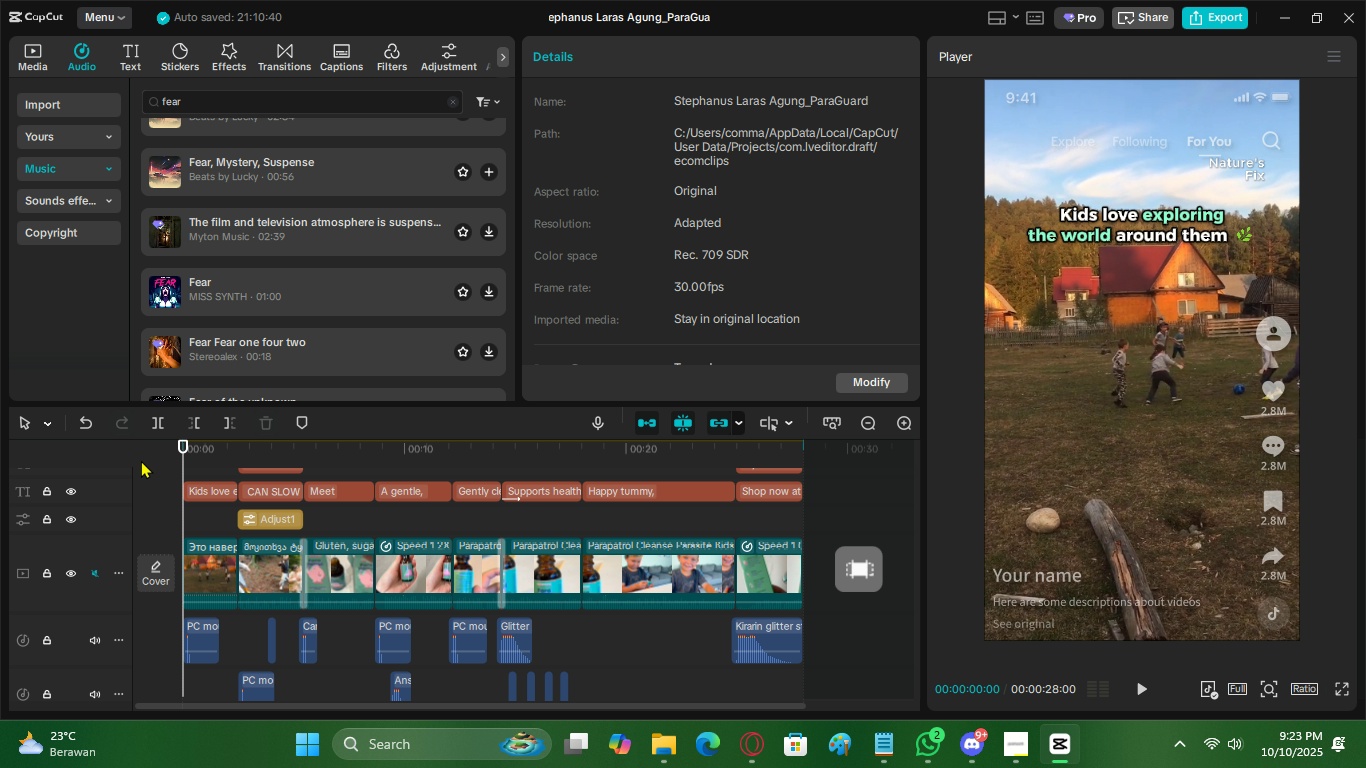 
key(Space)
 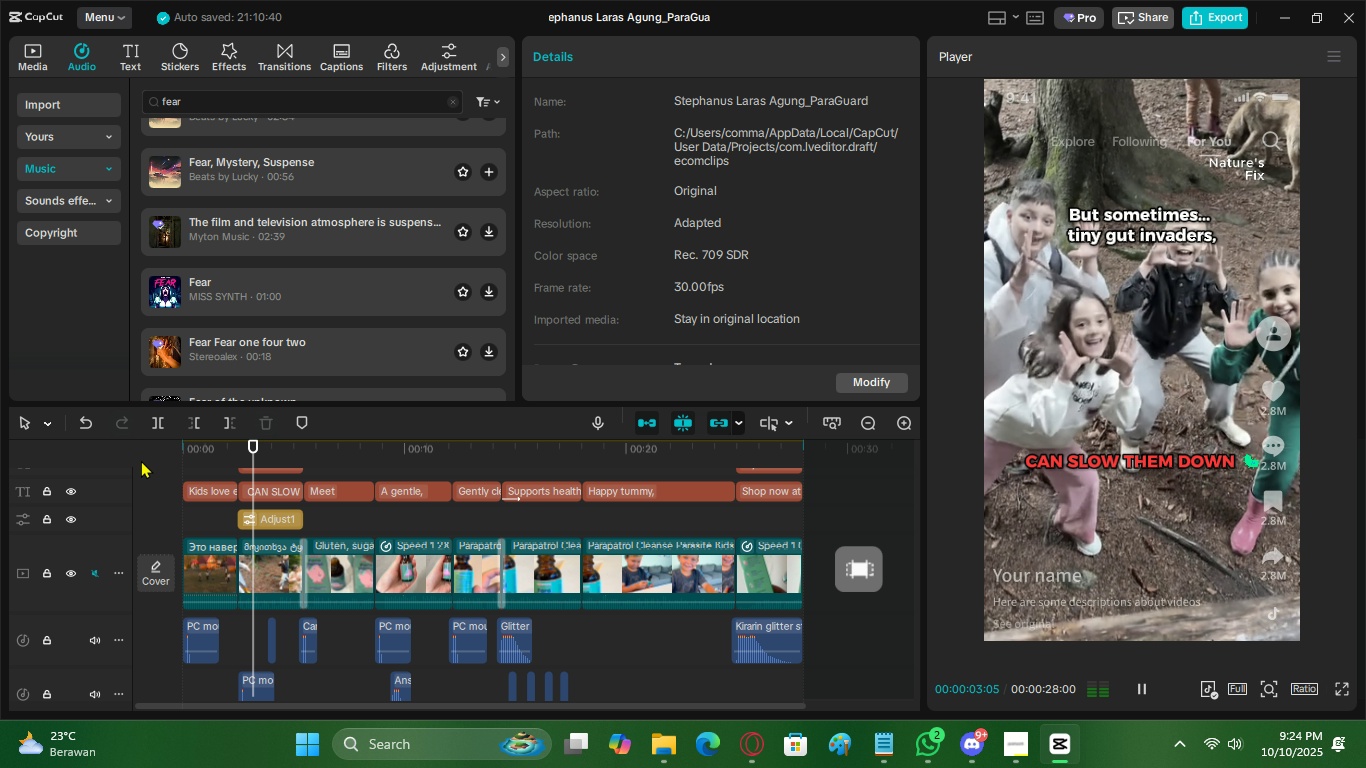 
wait(8.18)
 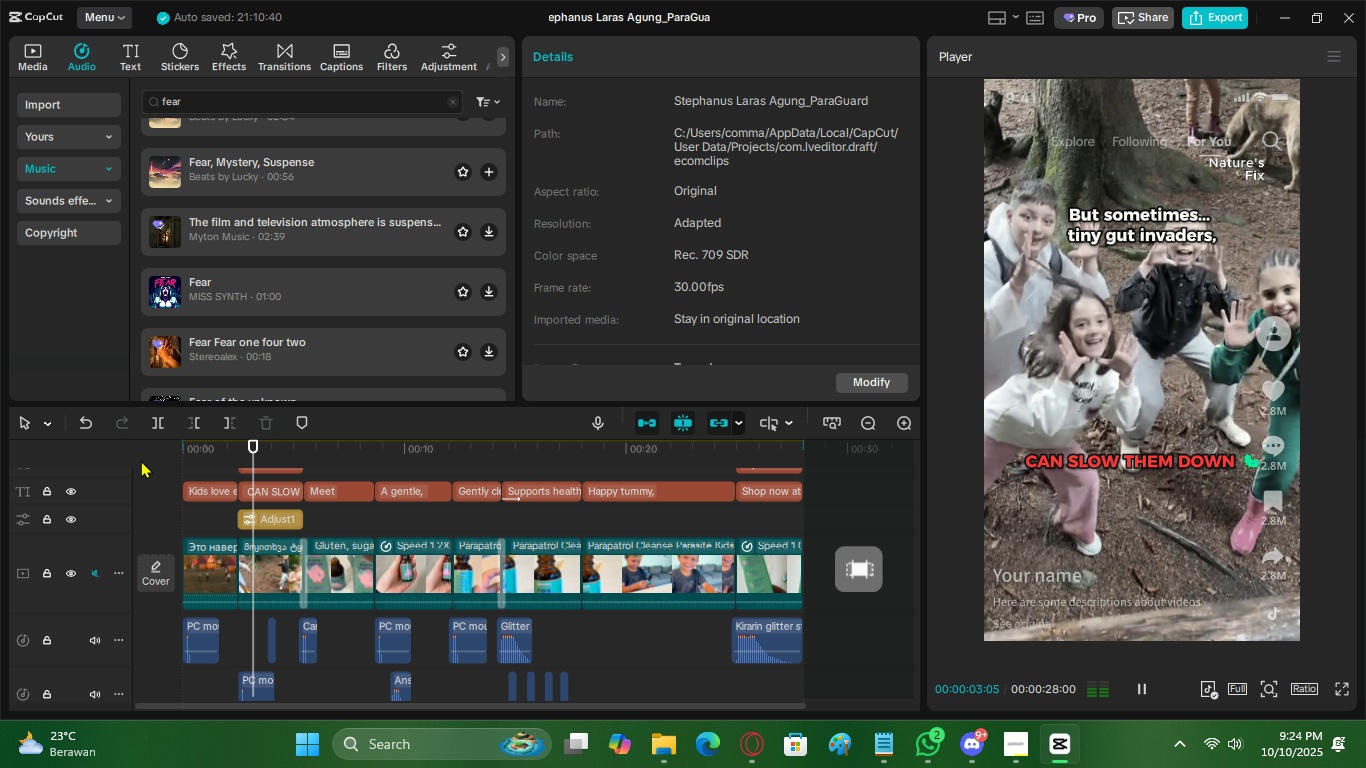 
key(Space)
 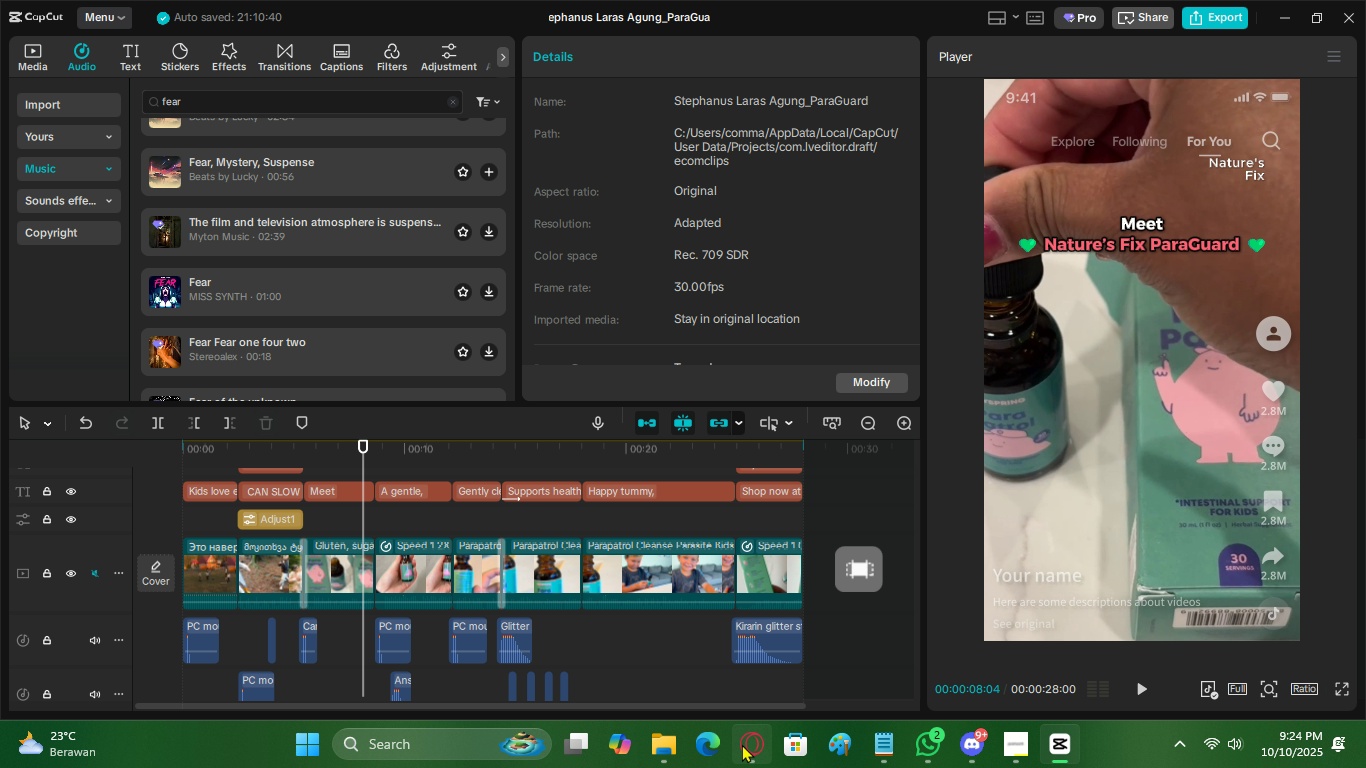 
left_click([743, 744])
 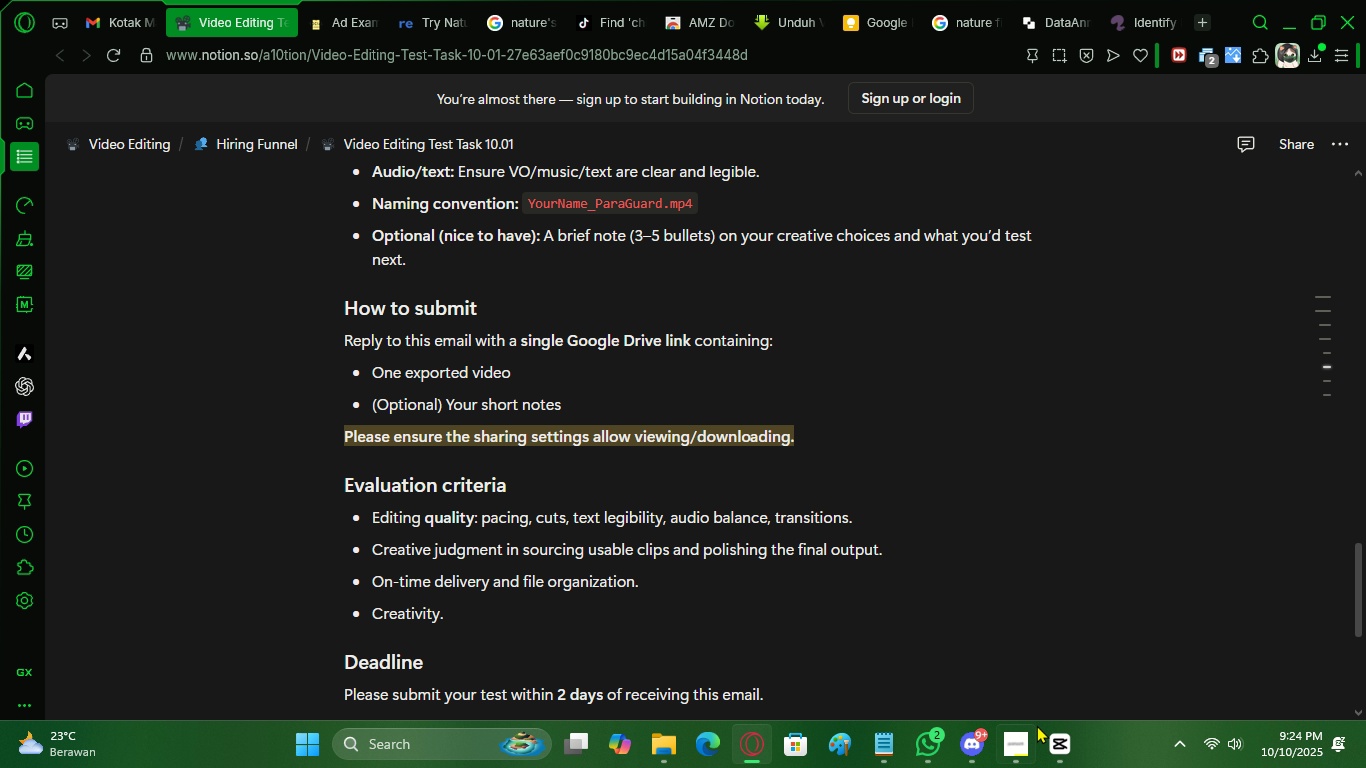 
left_click([1028, 731])
 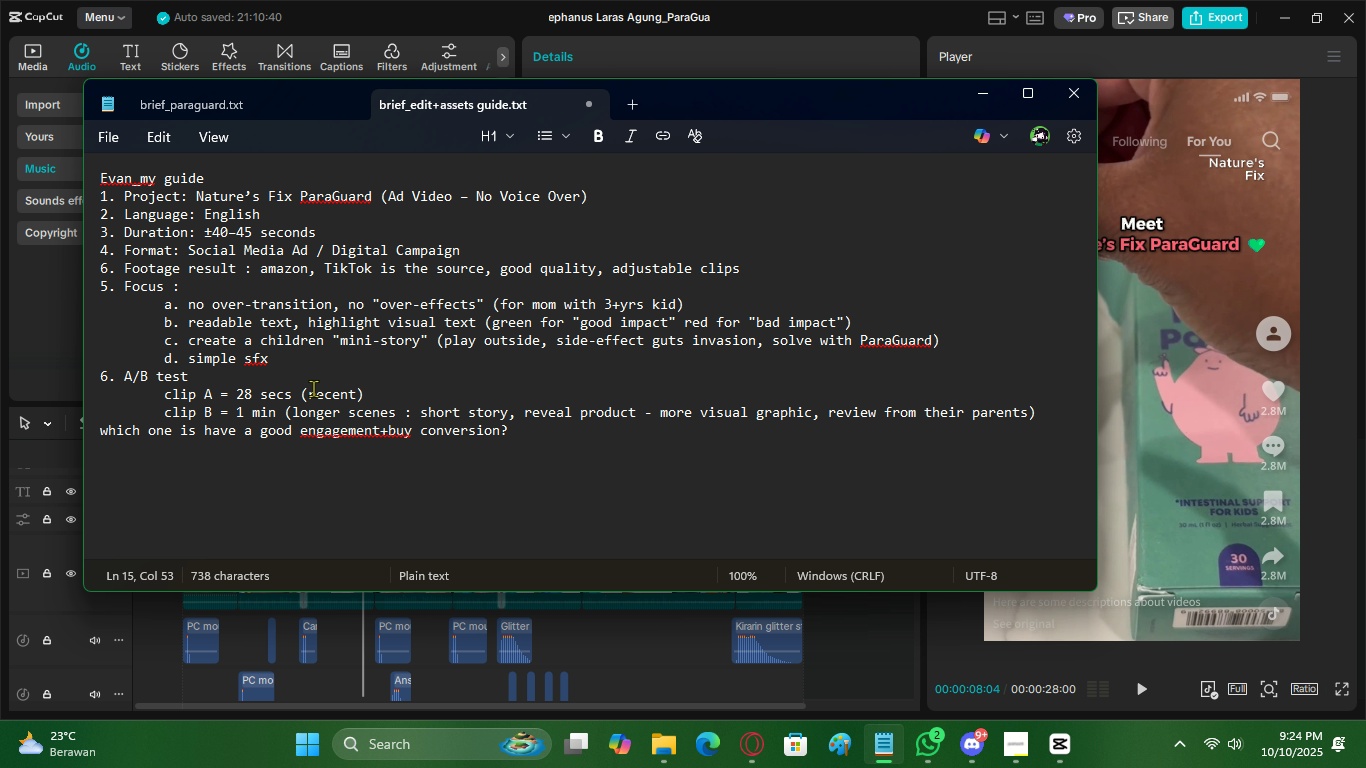 
left_click([346, 359])
 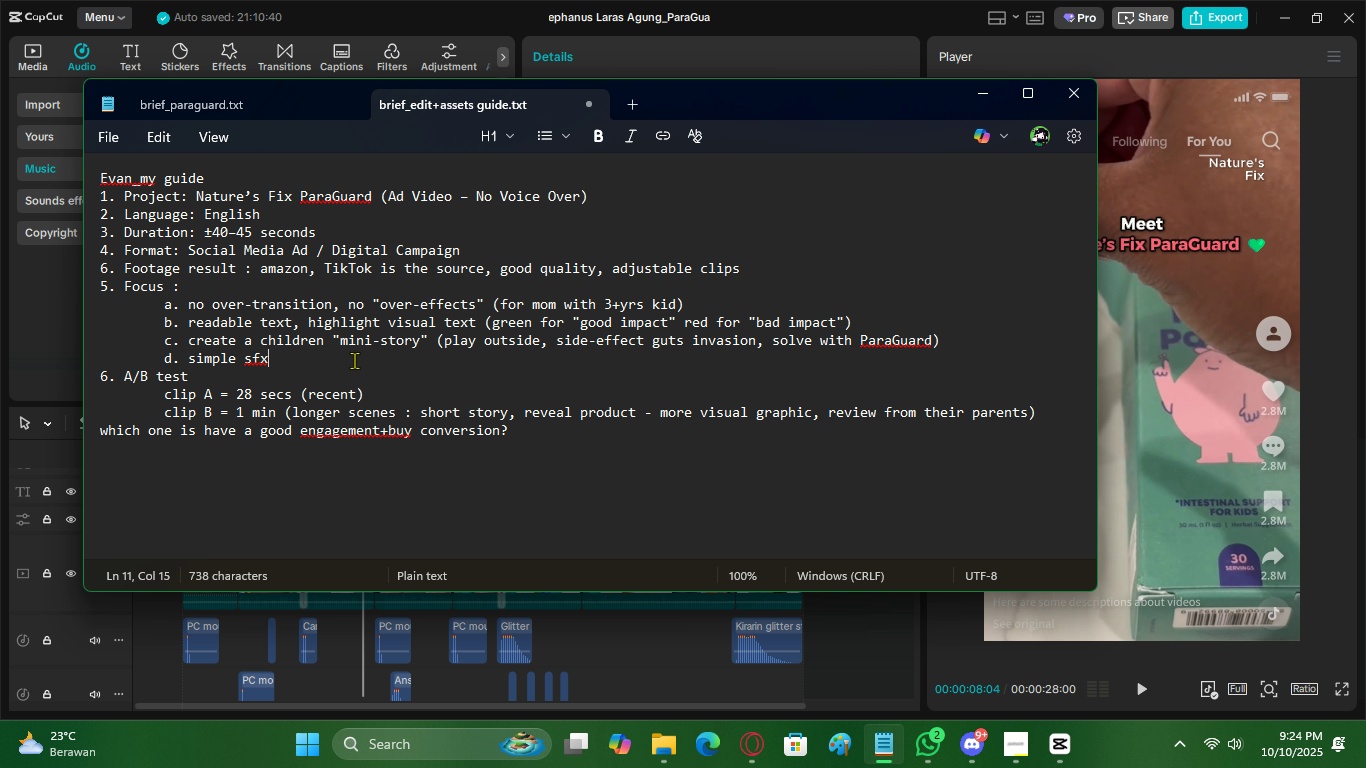 
key(Comma)
 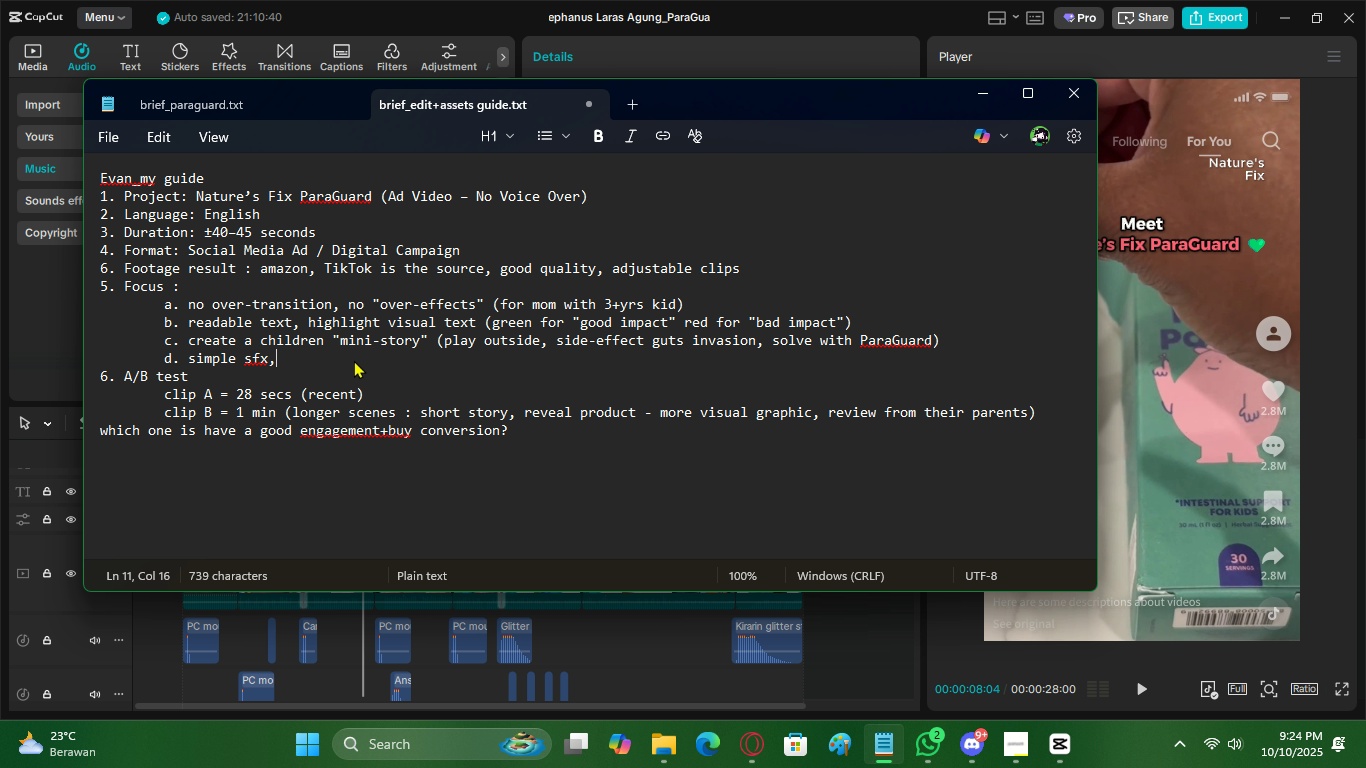 
key(Space)
 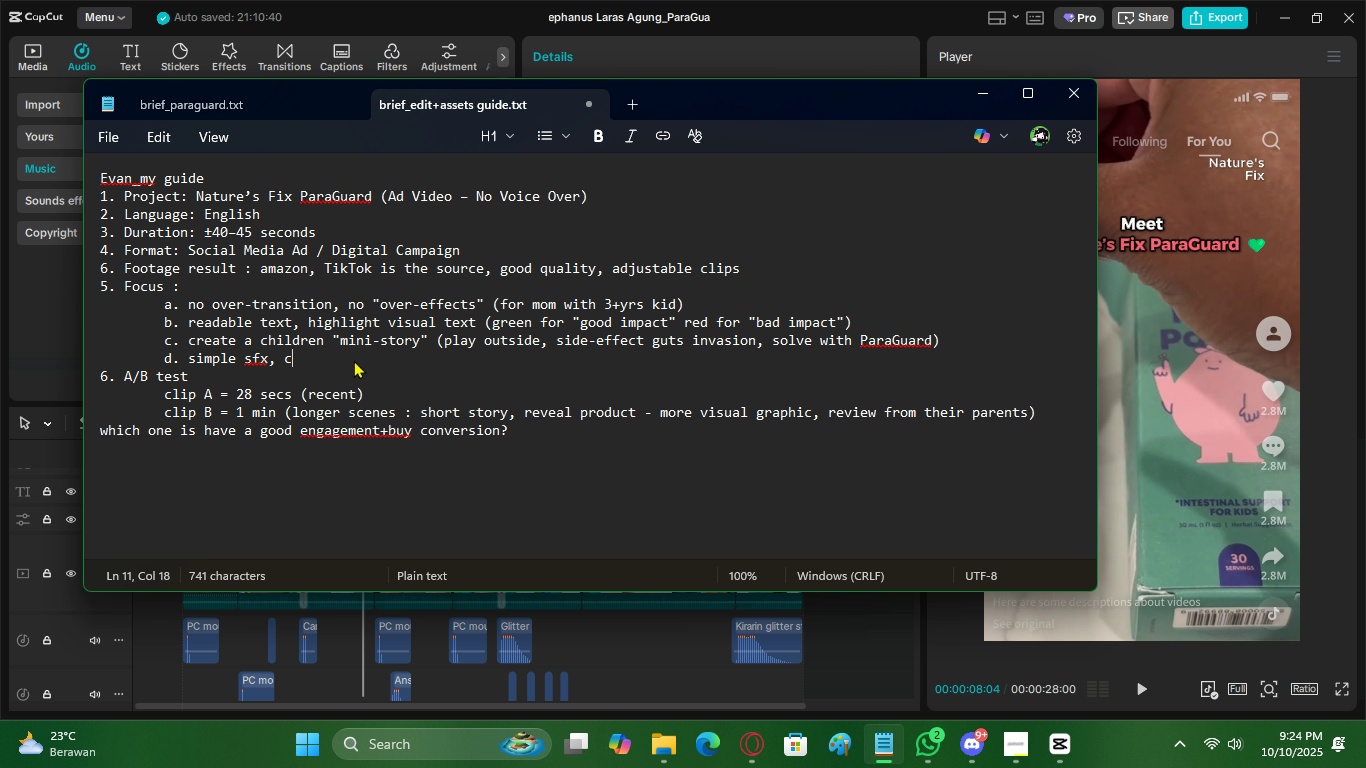 
key(C)
 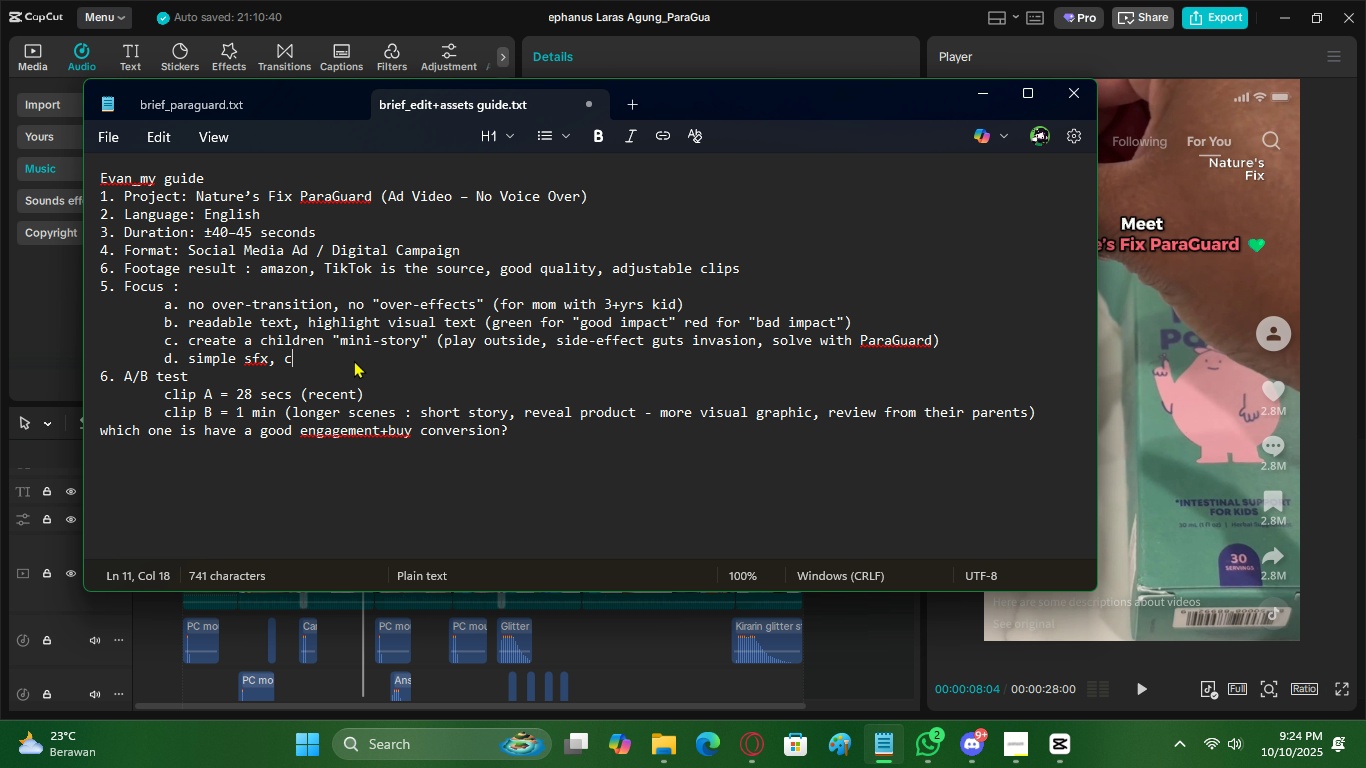 
key(Backspace)
 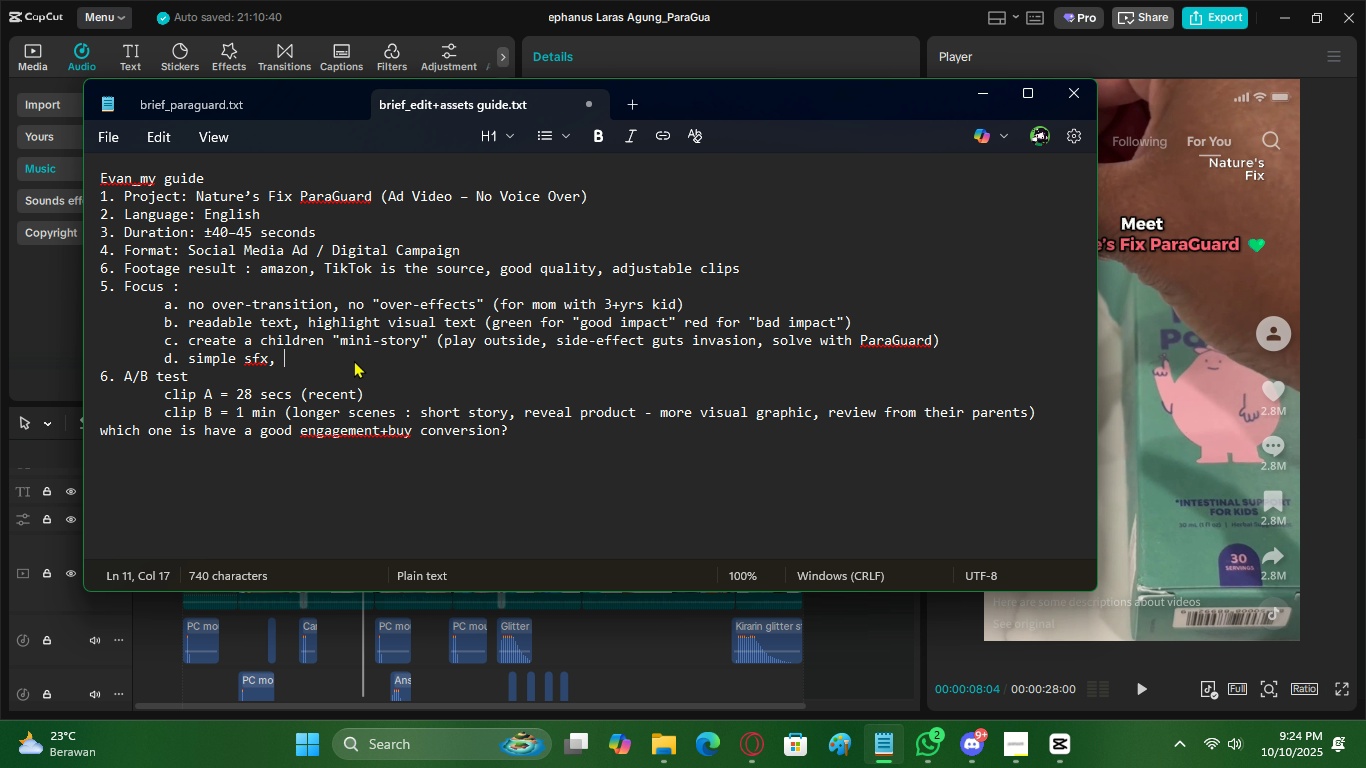 
key(Backspace)
 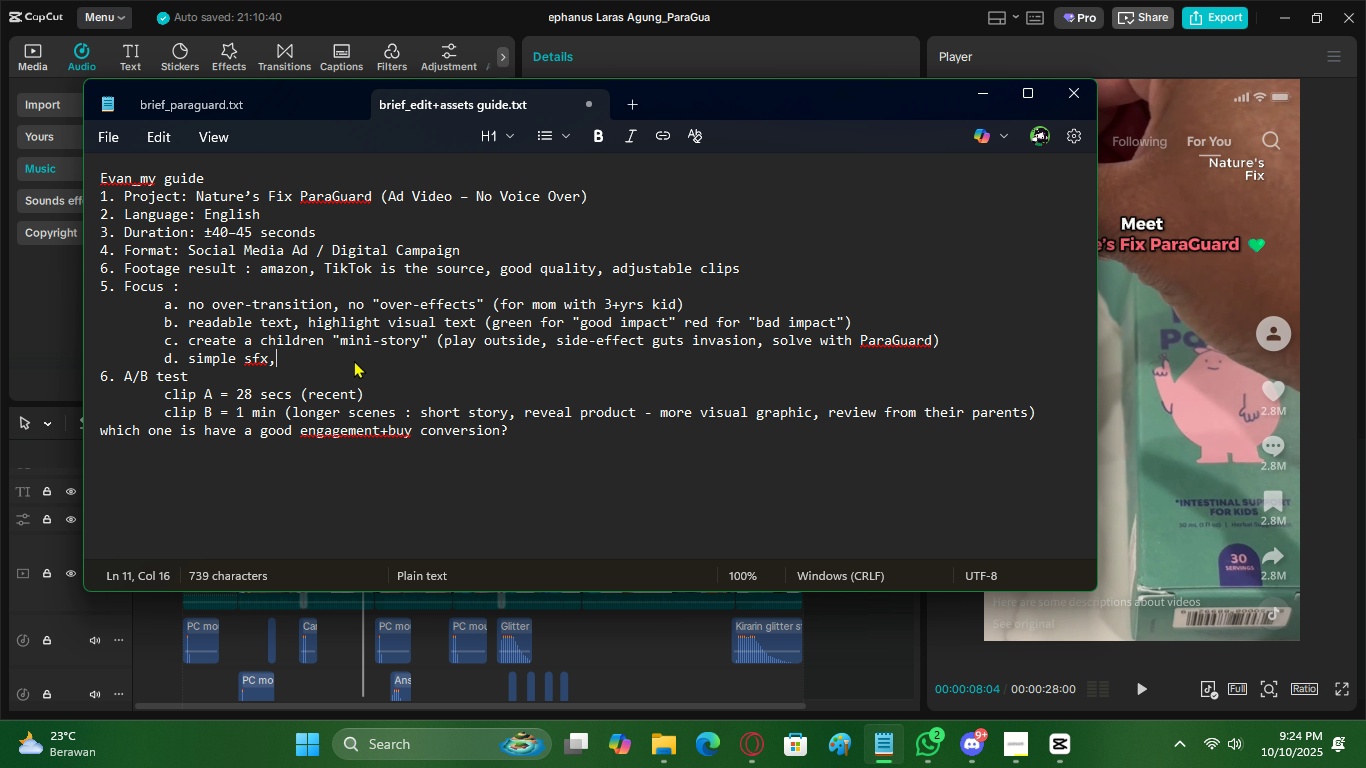 
key(Backspace)
 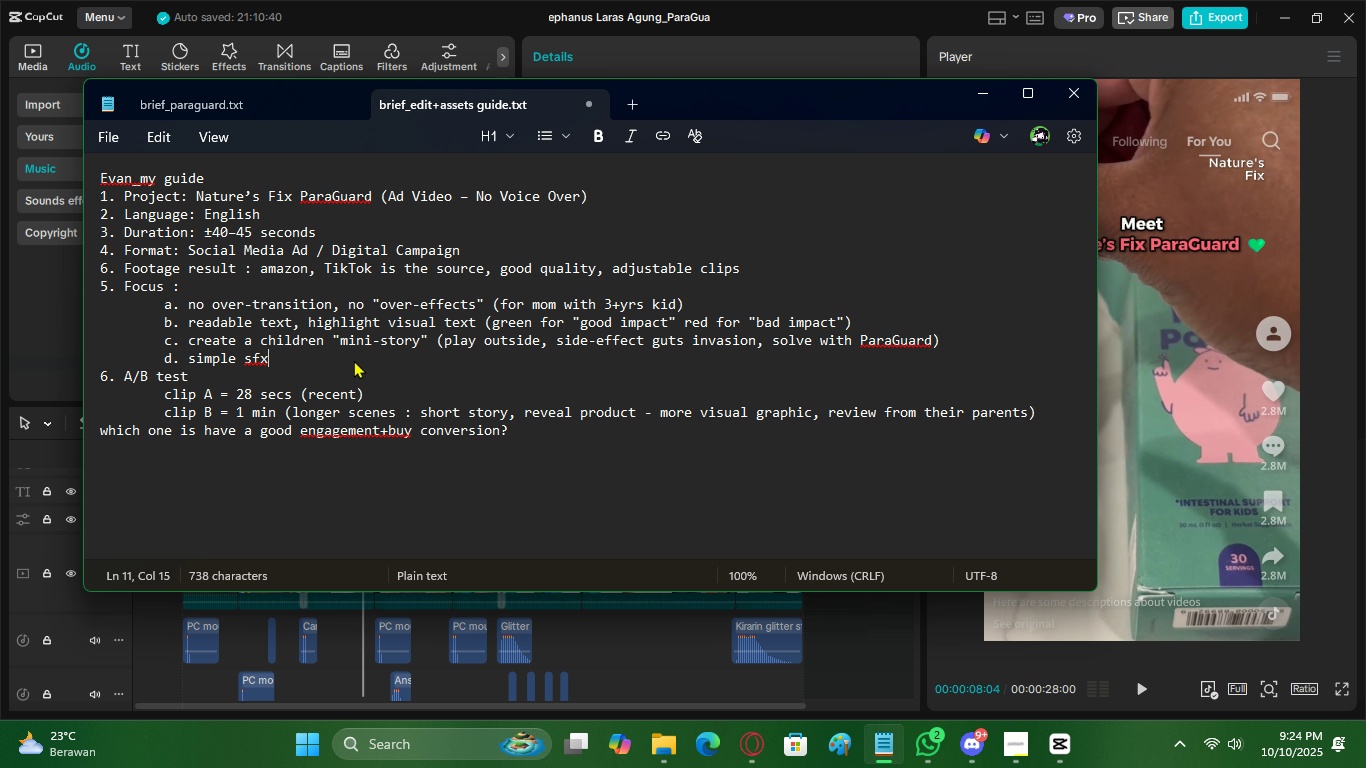 
key(Shift+Enter)
 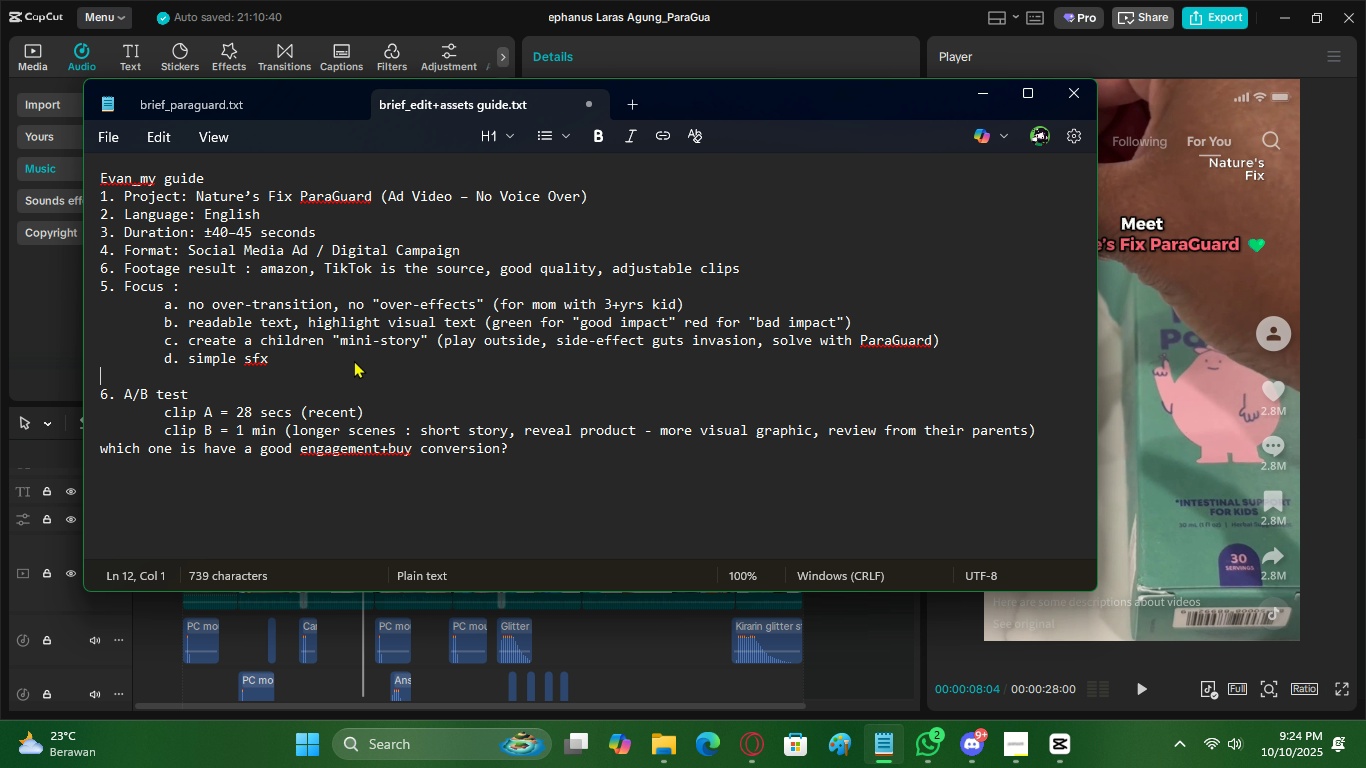 
key(Tab)
type(e. create tension when "side effetct sn)
key(Backspace)
type(cene ap)
key(Backspace)
key(Backspace)
key(Backspace)
type(" appear (with no)
key(Backspace)
key(Backspace)
type(fear")
 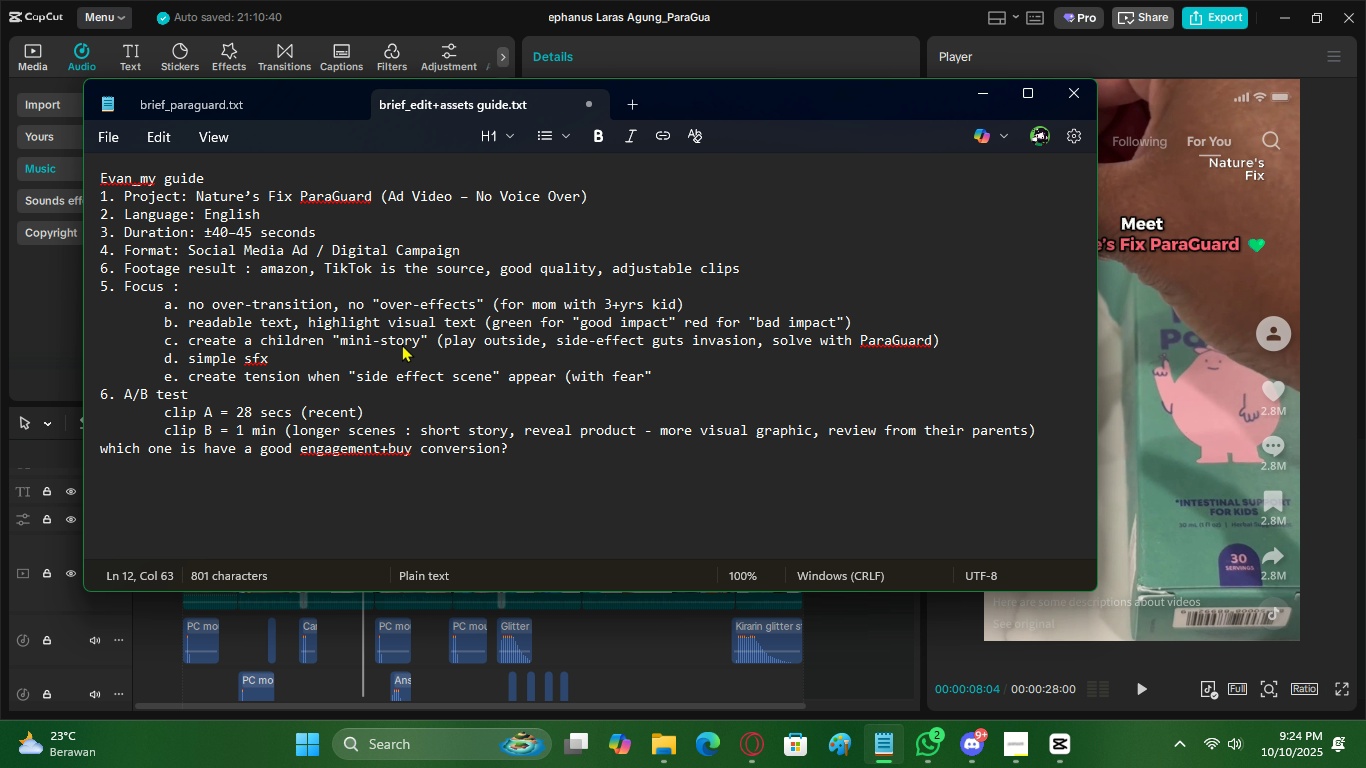 
left_click([613, 378])
 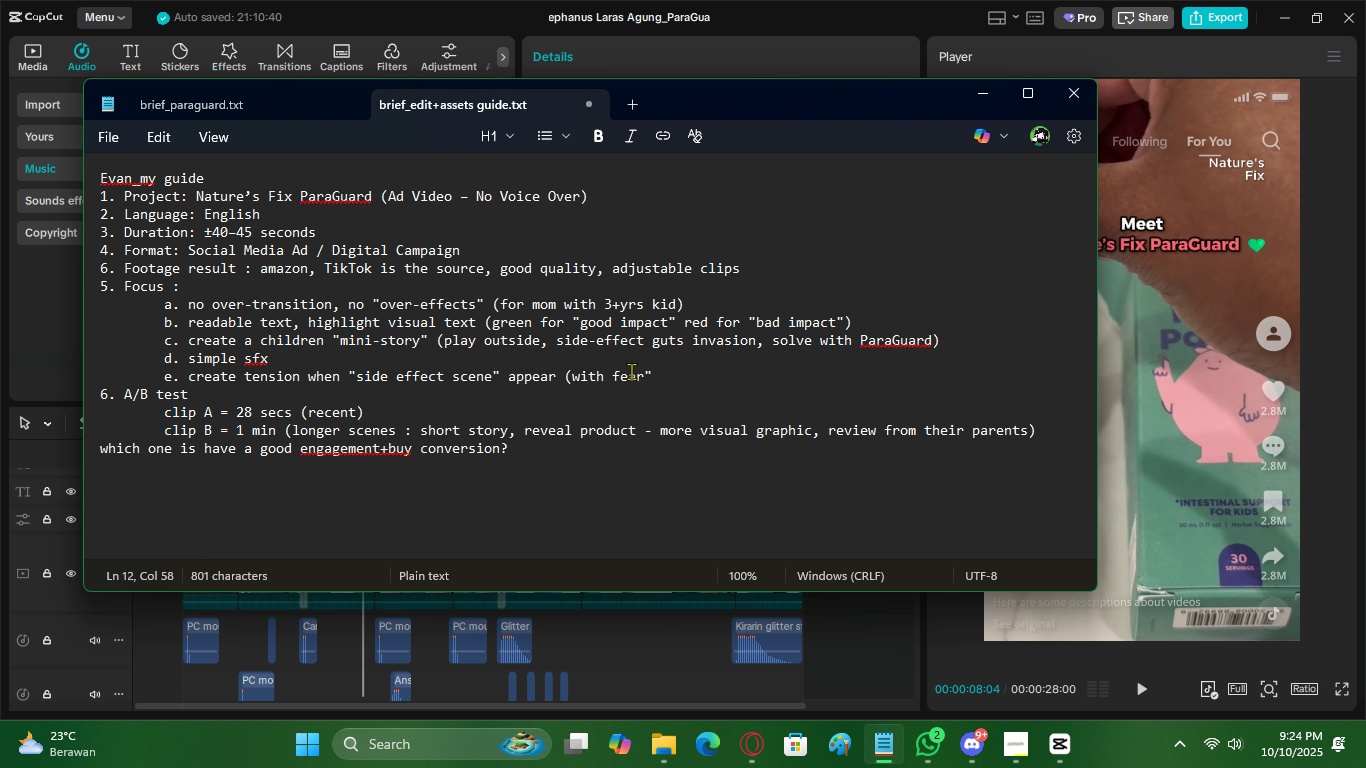 
type(" bgm")
key(Backspace)
type())
 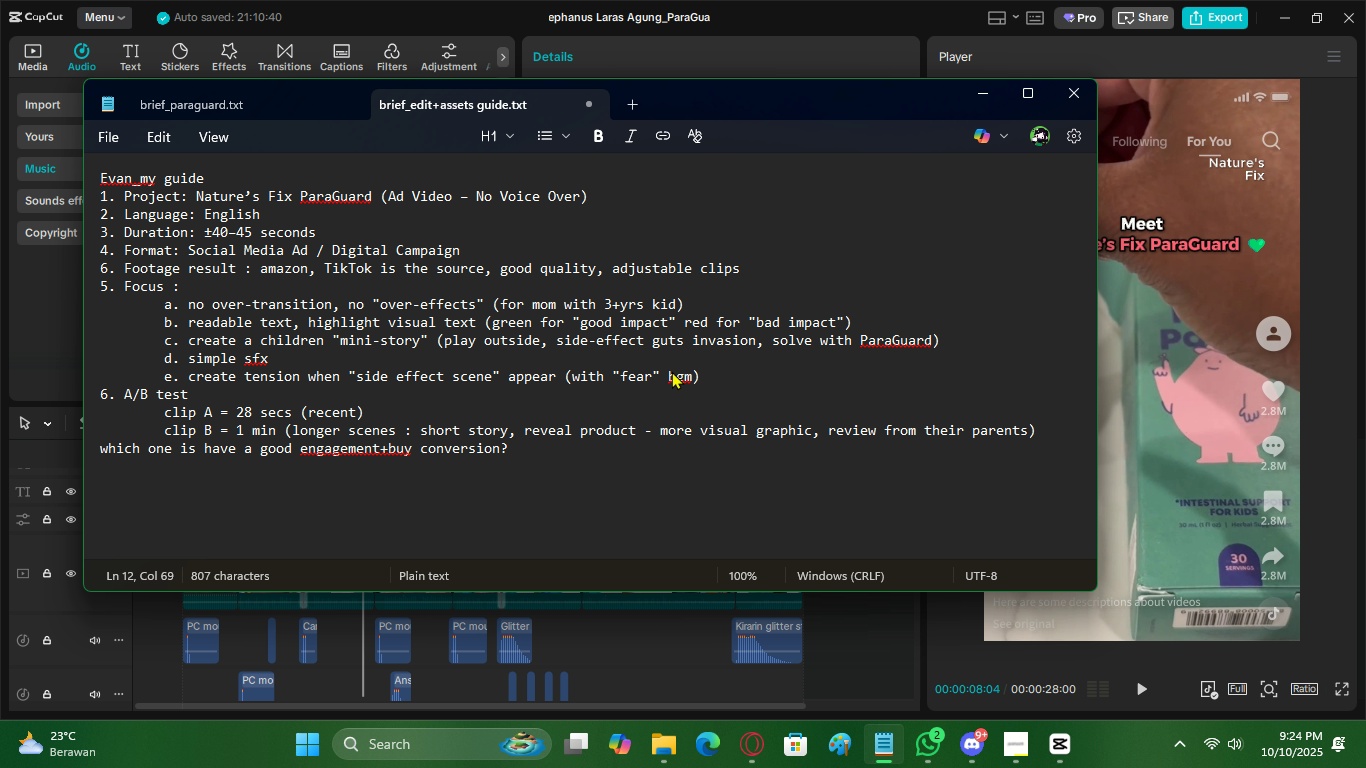 
wait(7.52)
 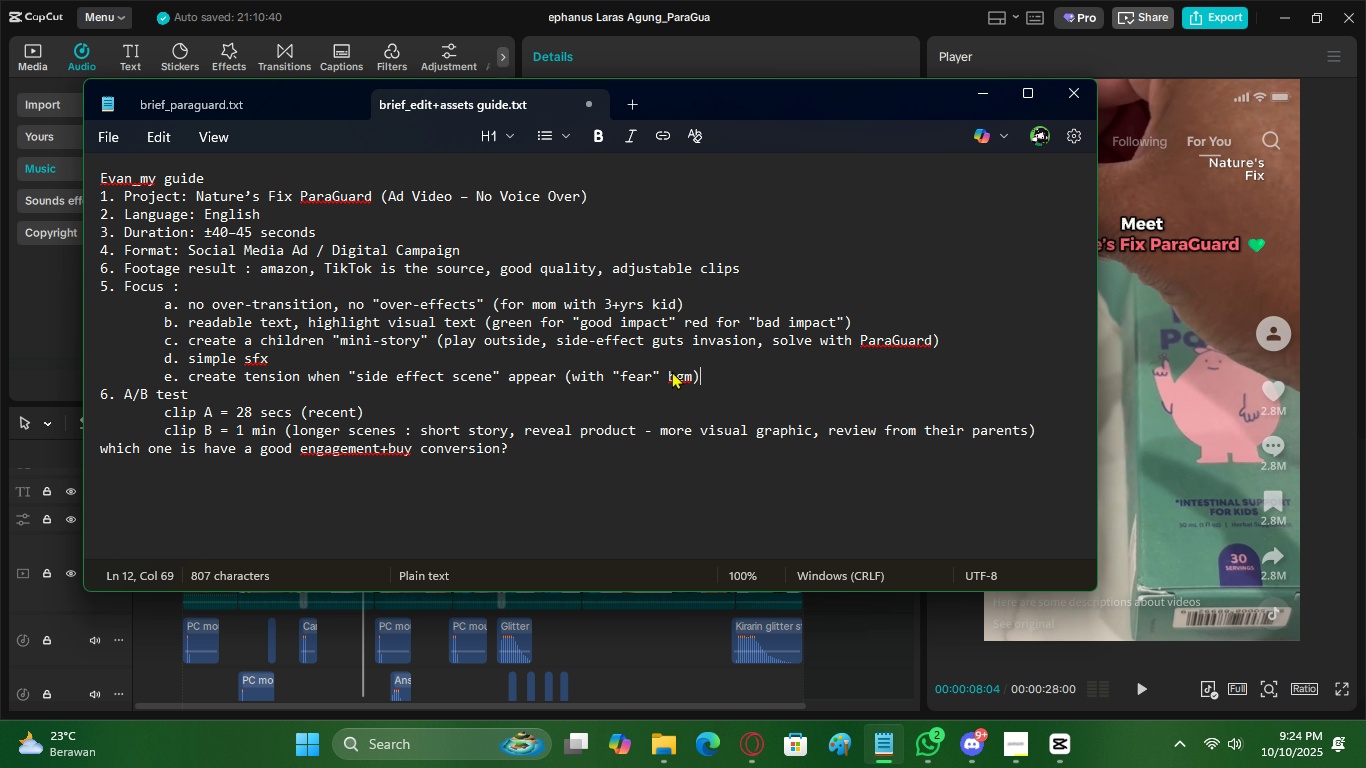 
left_click([861, 311])
 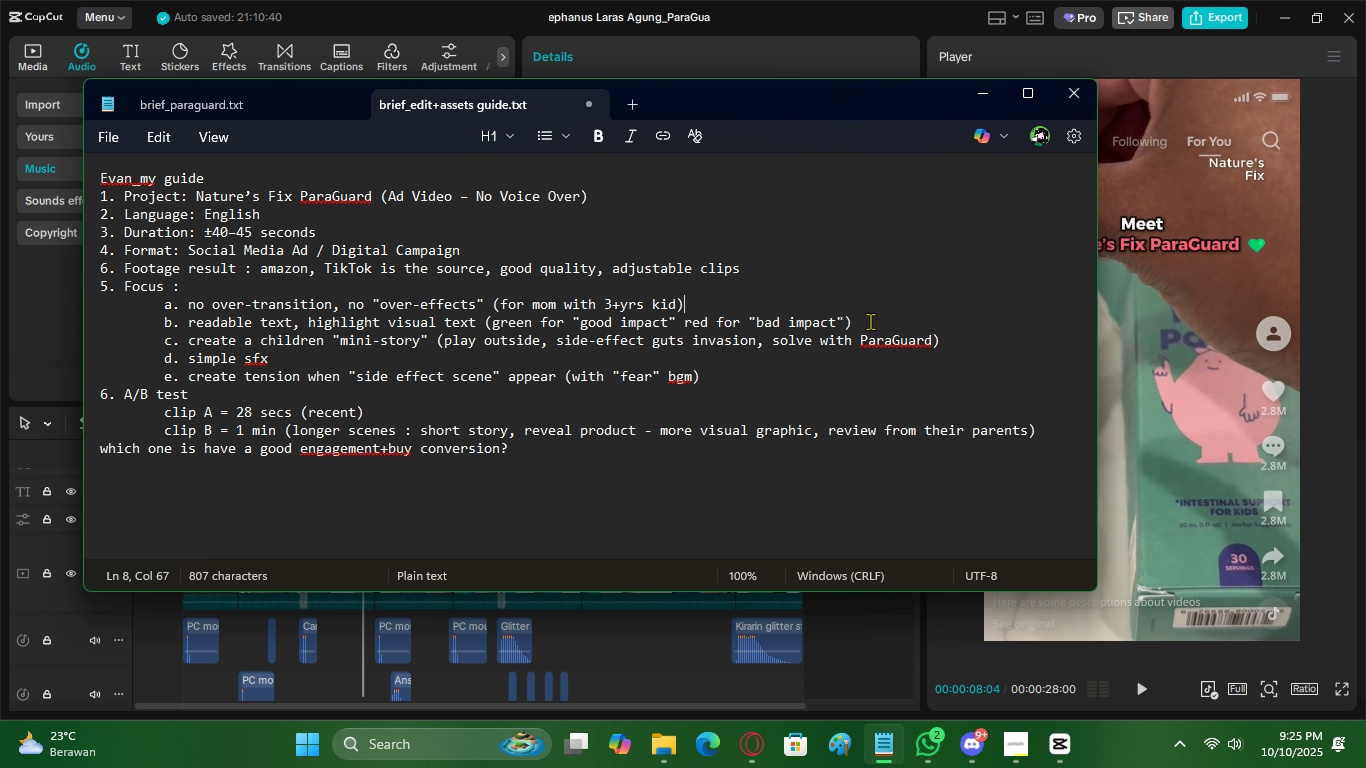 
left_click([871, 321])
 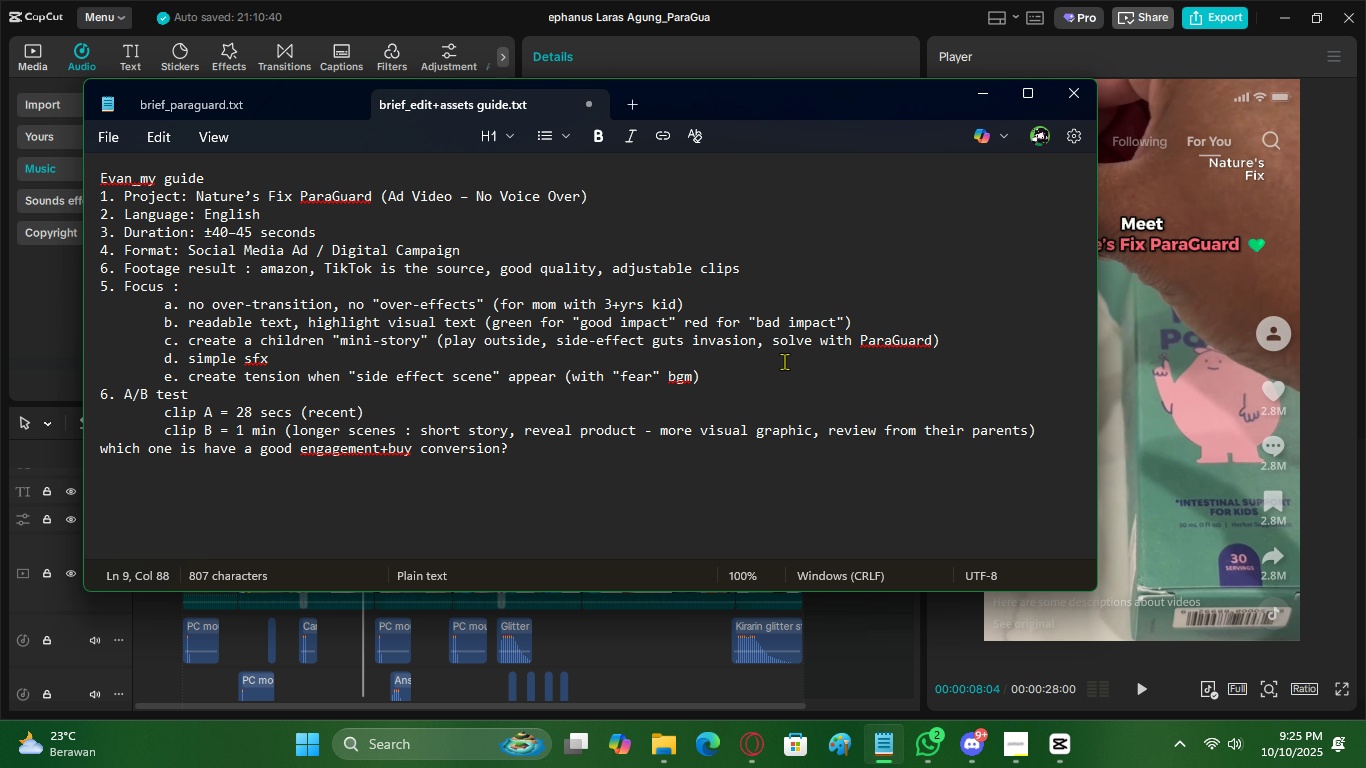 
scroll: coordinate [633, 398], scroll_direction: down, amount: 3.0
 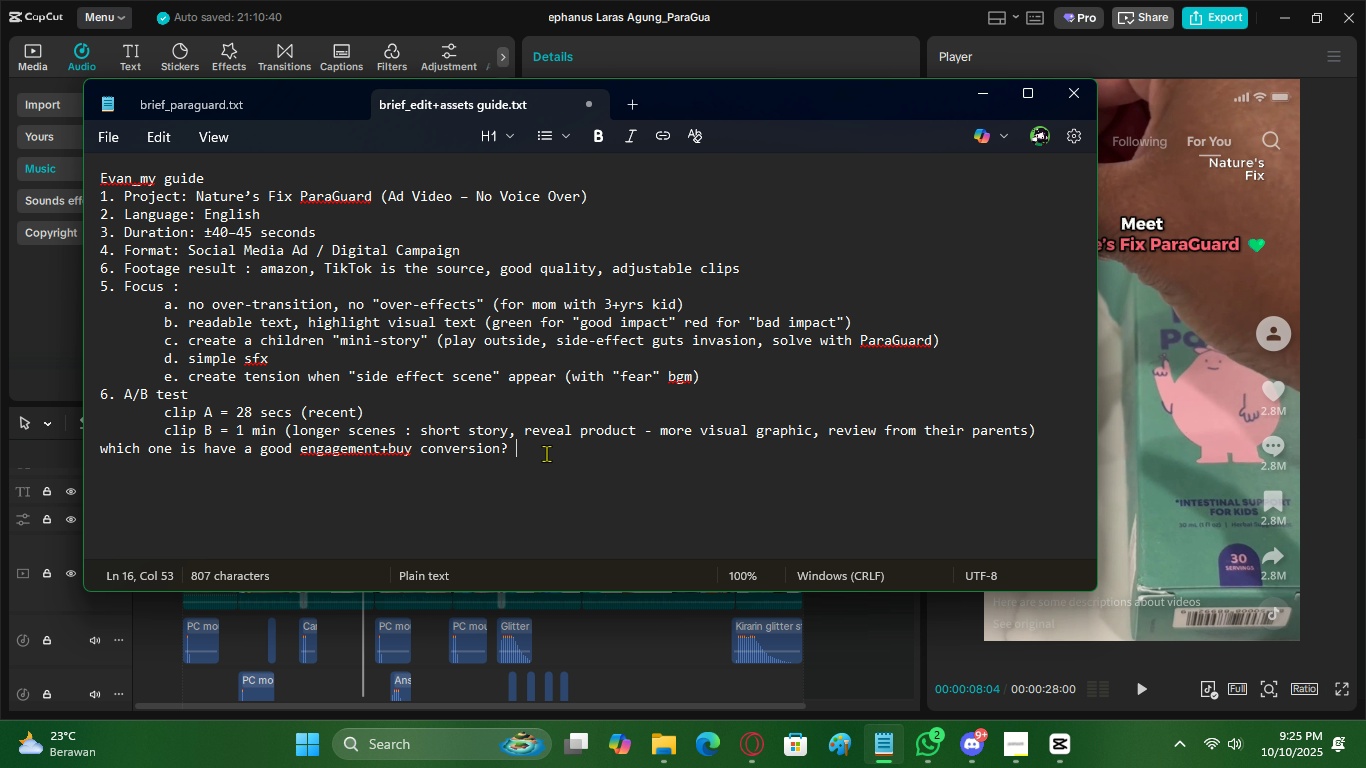 
left_click([546, 453])
 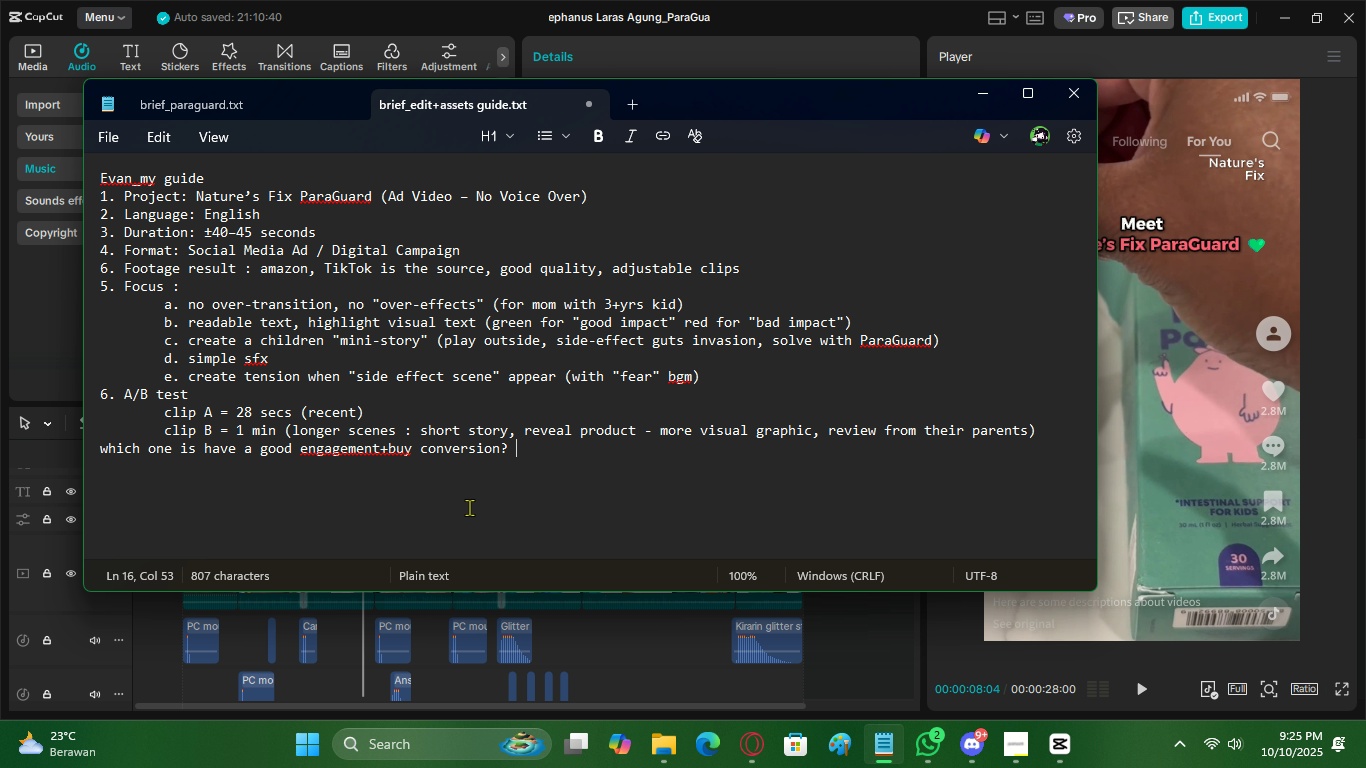 
scroll: coordinate [463, 508], scroll_direction: down, amount: 4.0
 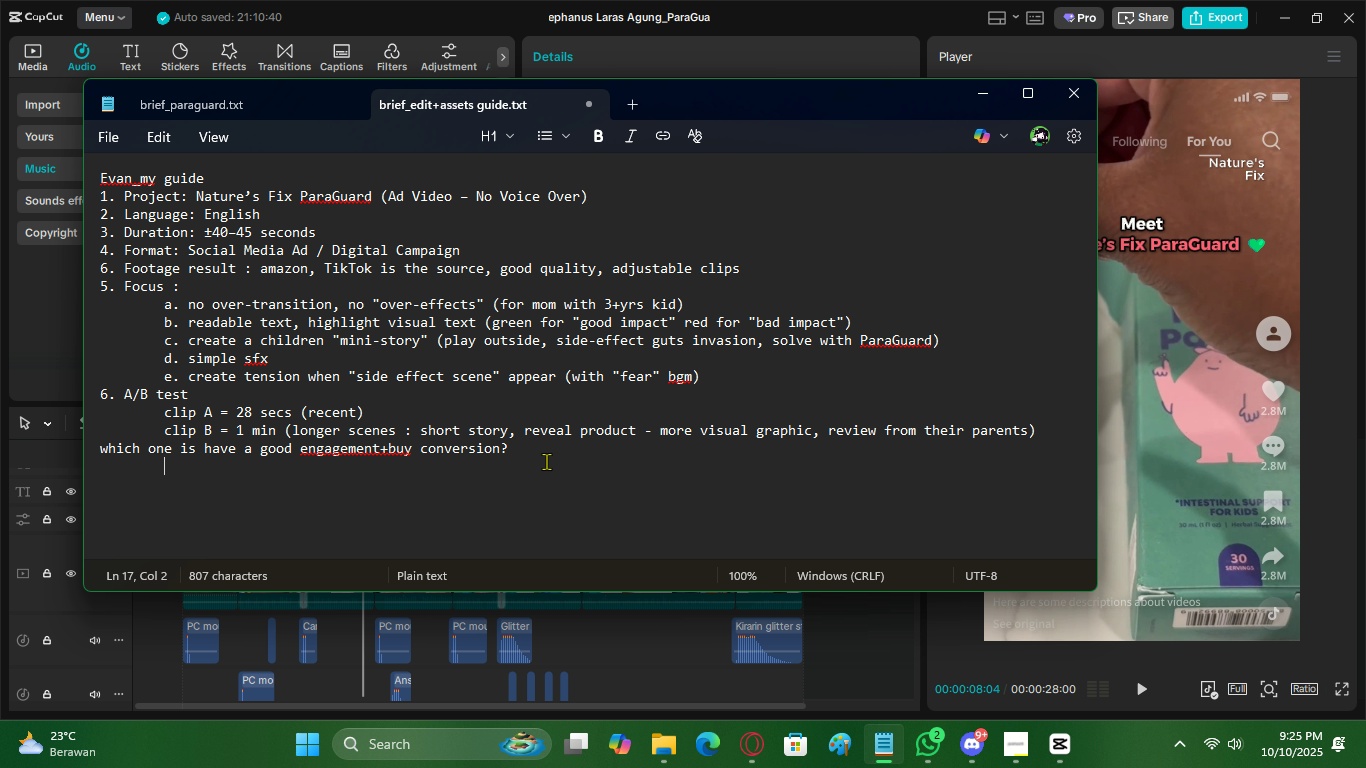 
double_click([550, 455])
 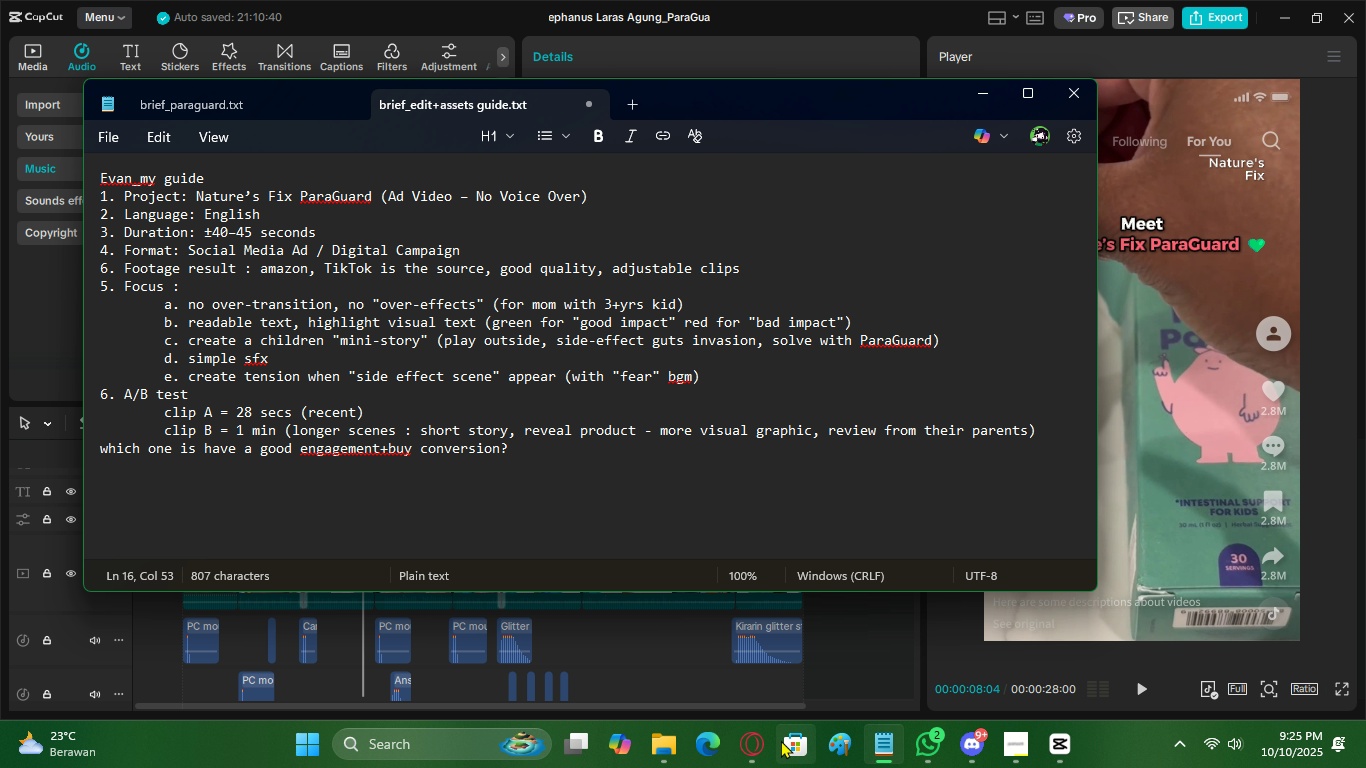 
left_click([768, 748])
 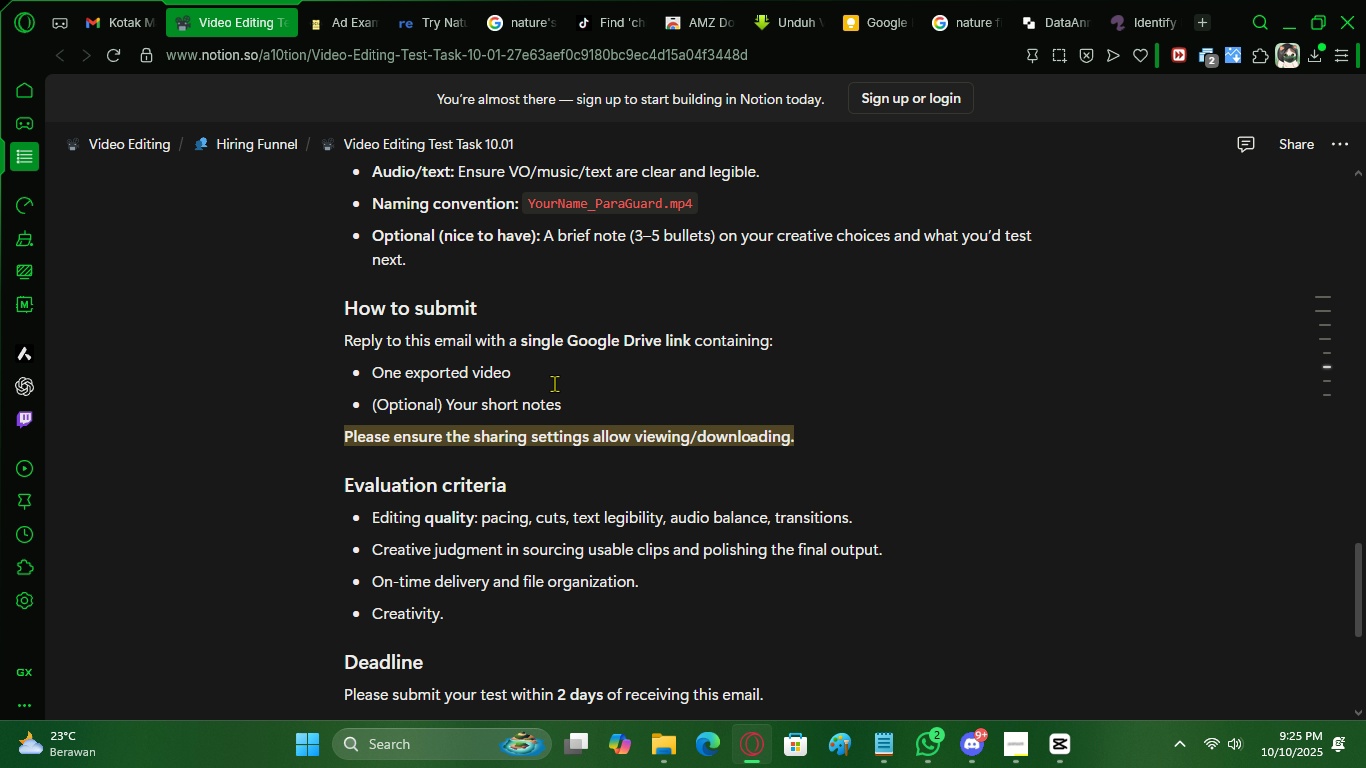 
scroll: coordinate [563, 395], scroll_direction: down, amount: 3.0
 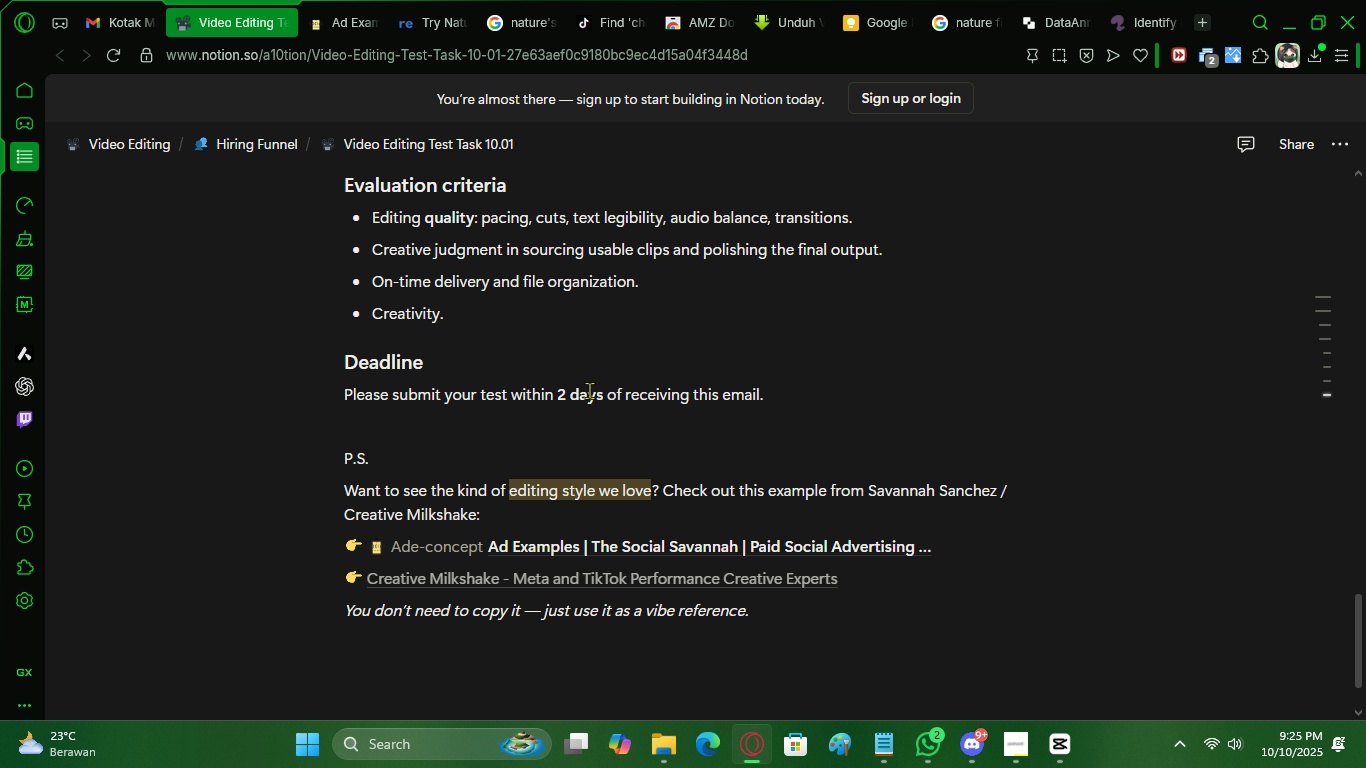 
scroll: coordinate [551, 425], scroll_direction: up, amount: 5.0
 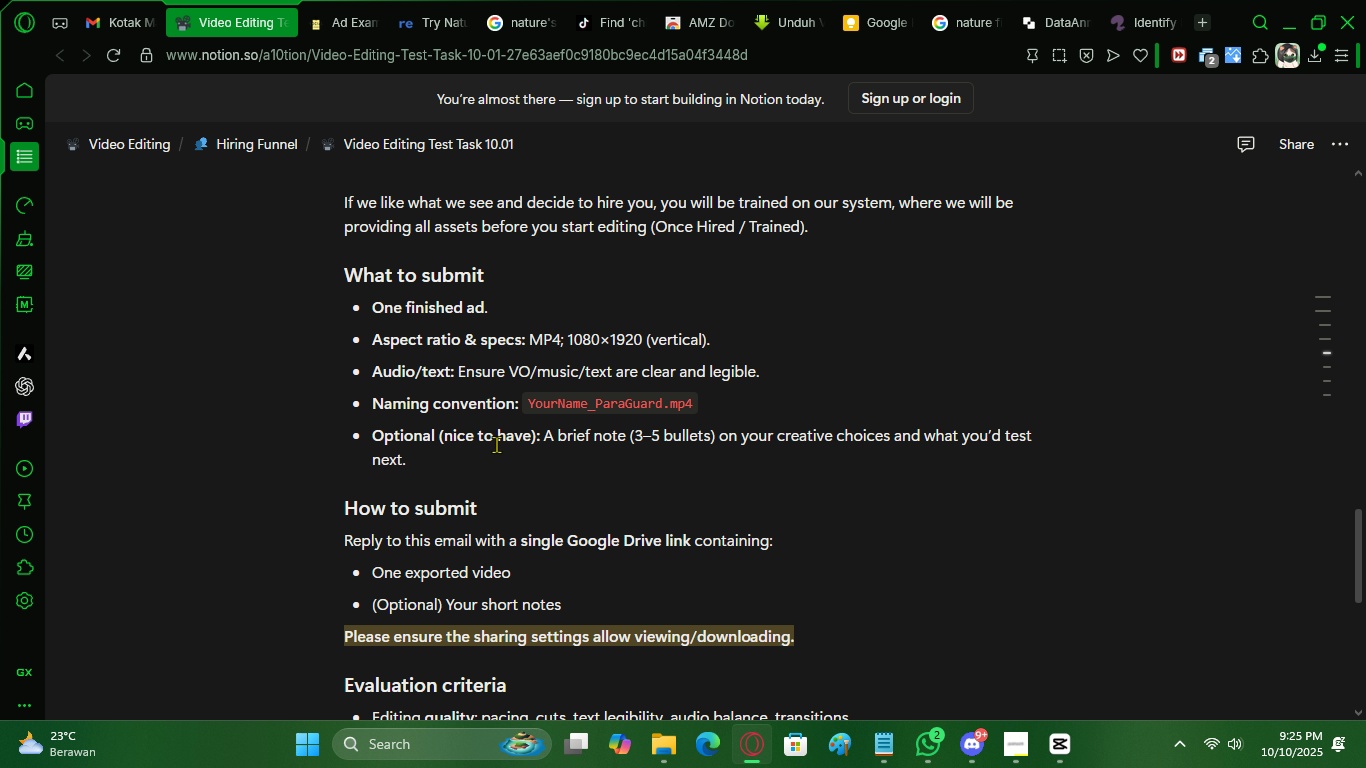 
left_click_drag(start_coordinate=[507, 442], to_coordinate=[616, 488])
 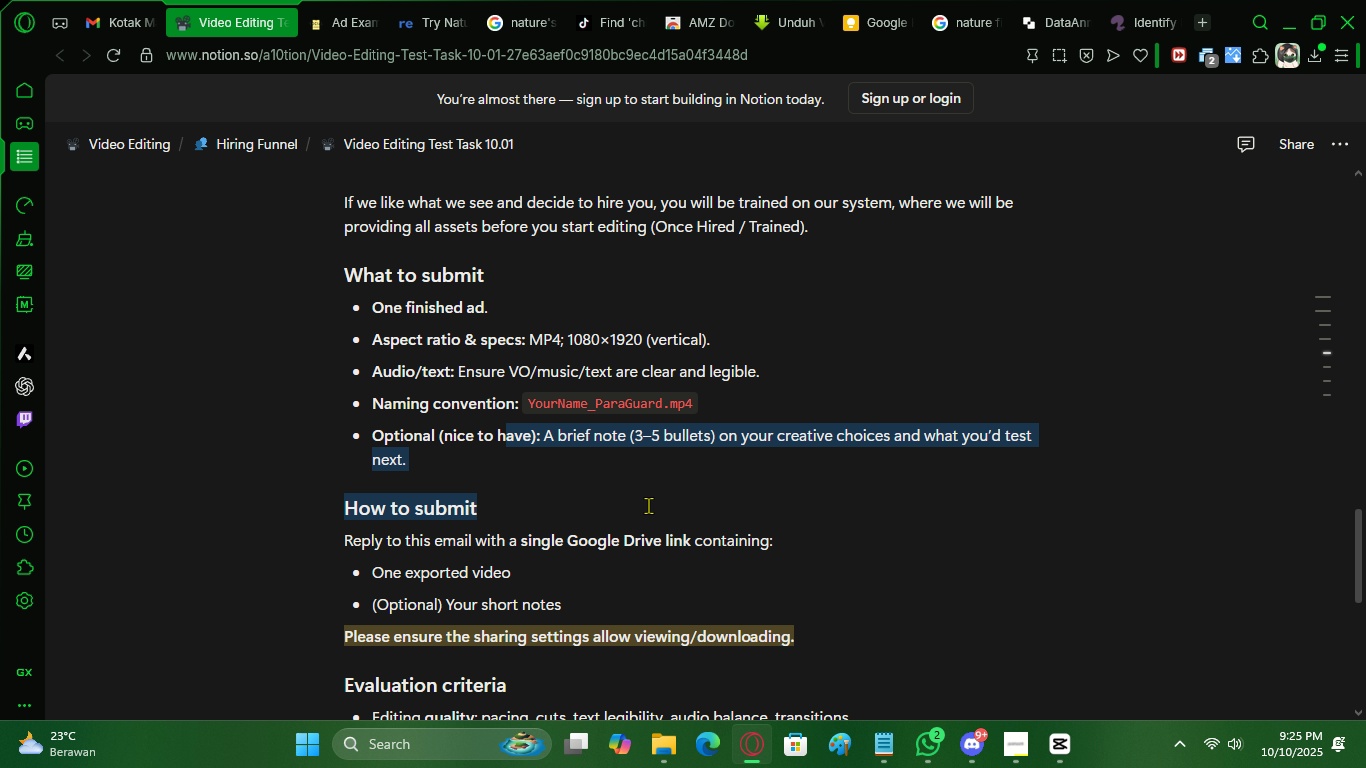 
left_click([648, 505])
 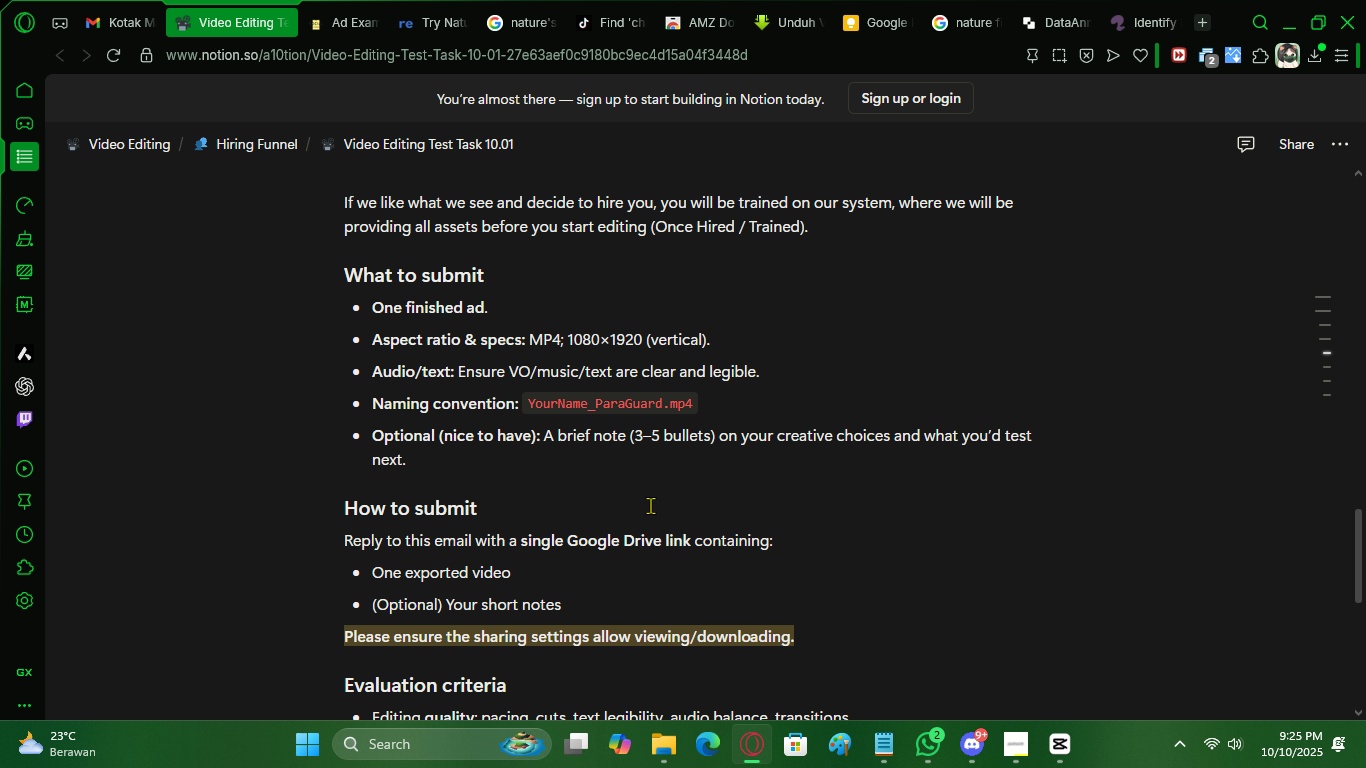 
scroll: coordinate [650, 505], scroll_direction: up, amount: 3.0
 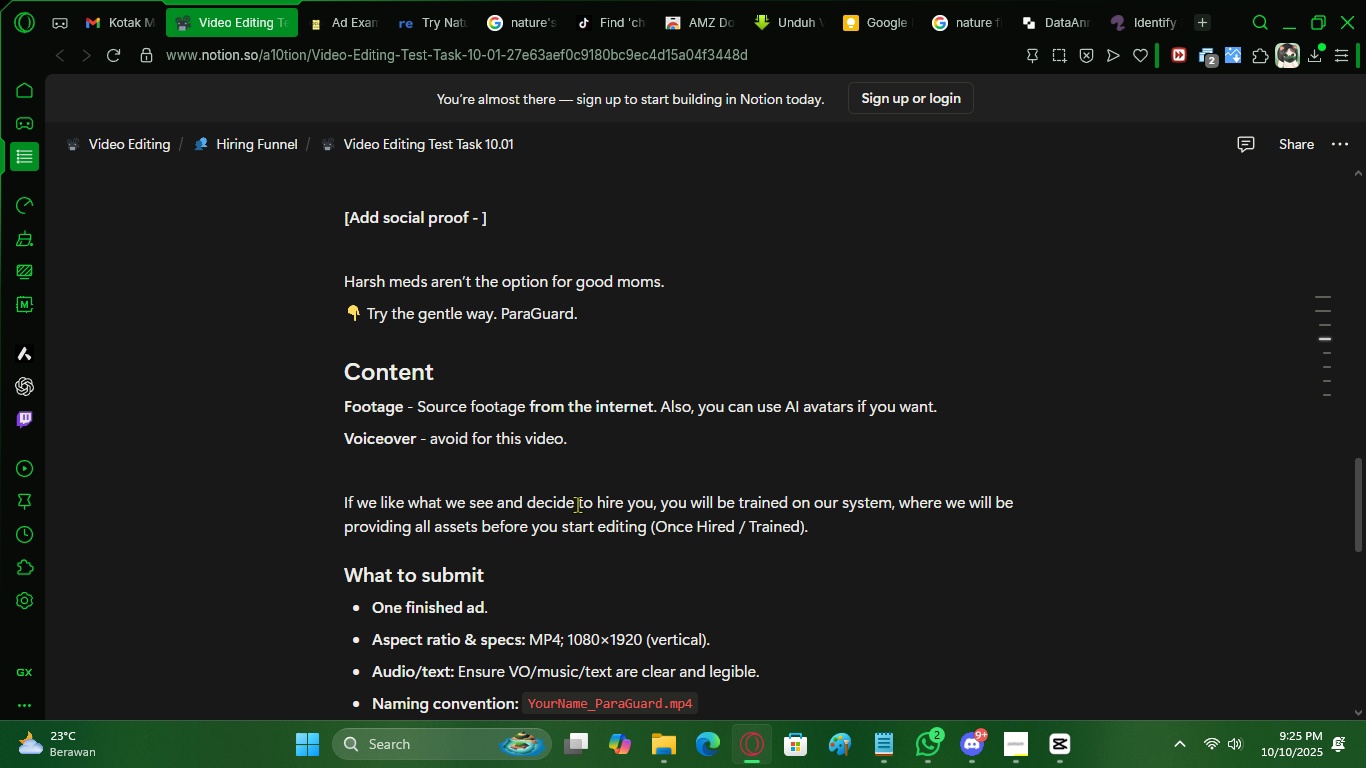 
scroll: coordinate [617, 470], scroll_direction: down, amount: 11.0
 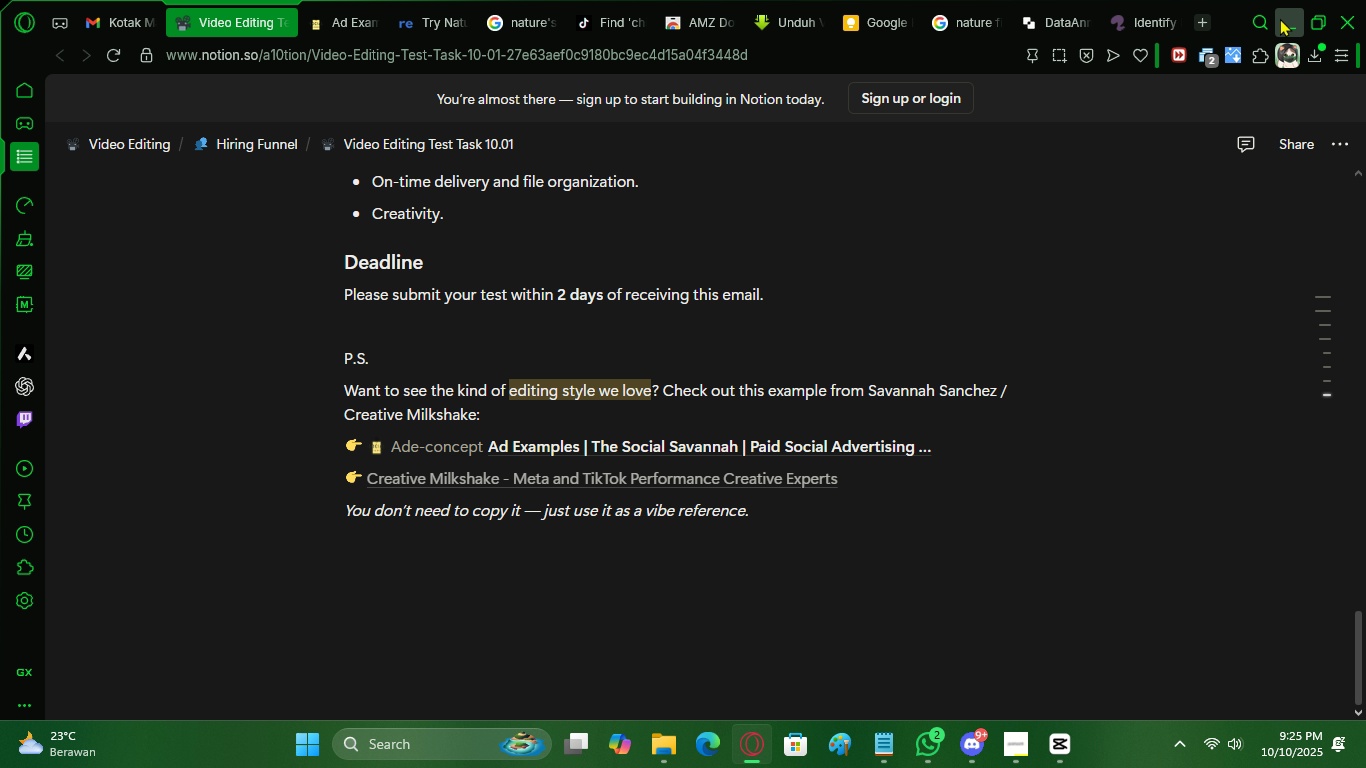 
left_click([1280, 18])
 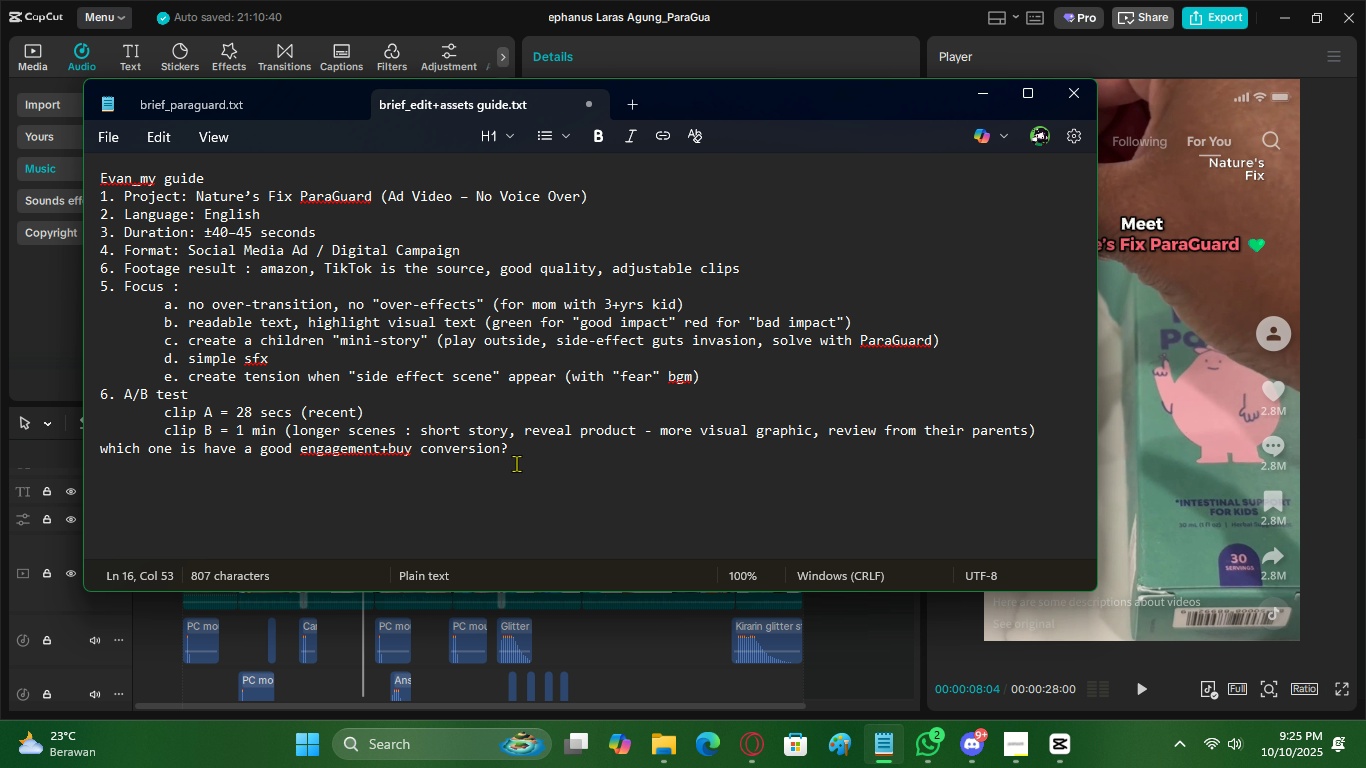 
left_click([522, 452])
 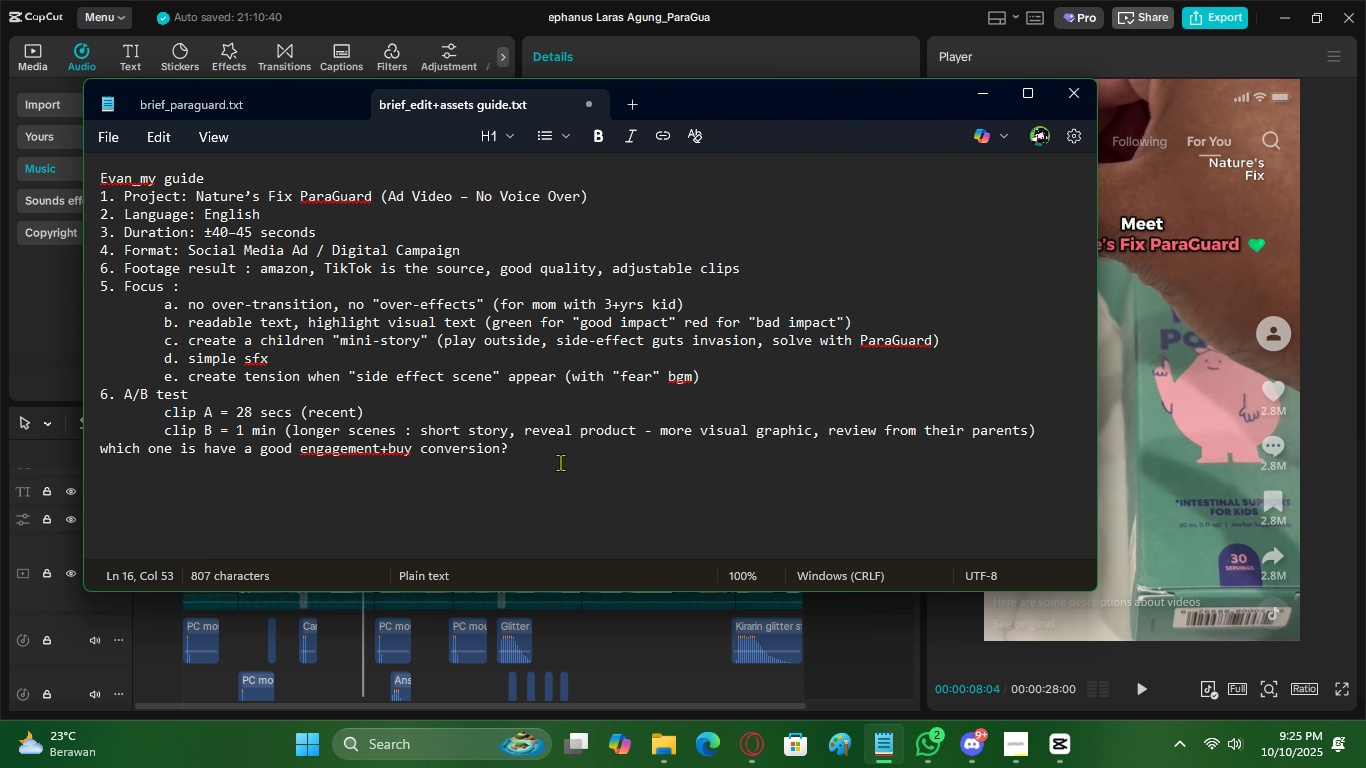 
key(Backspace)
 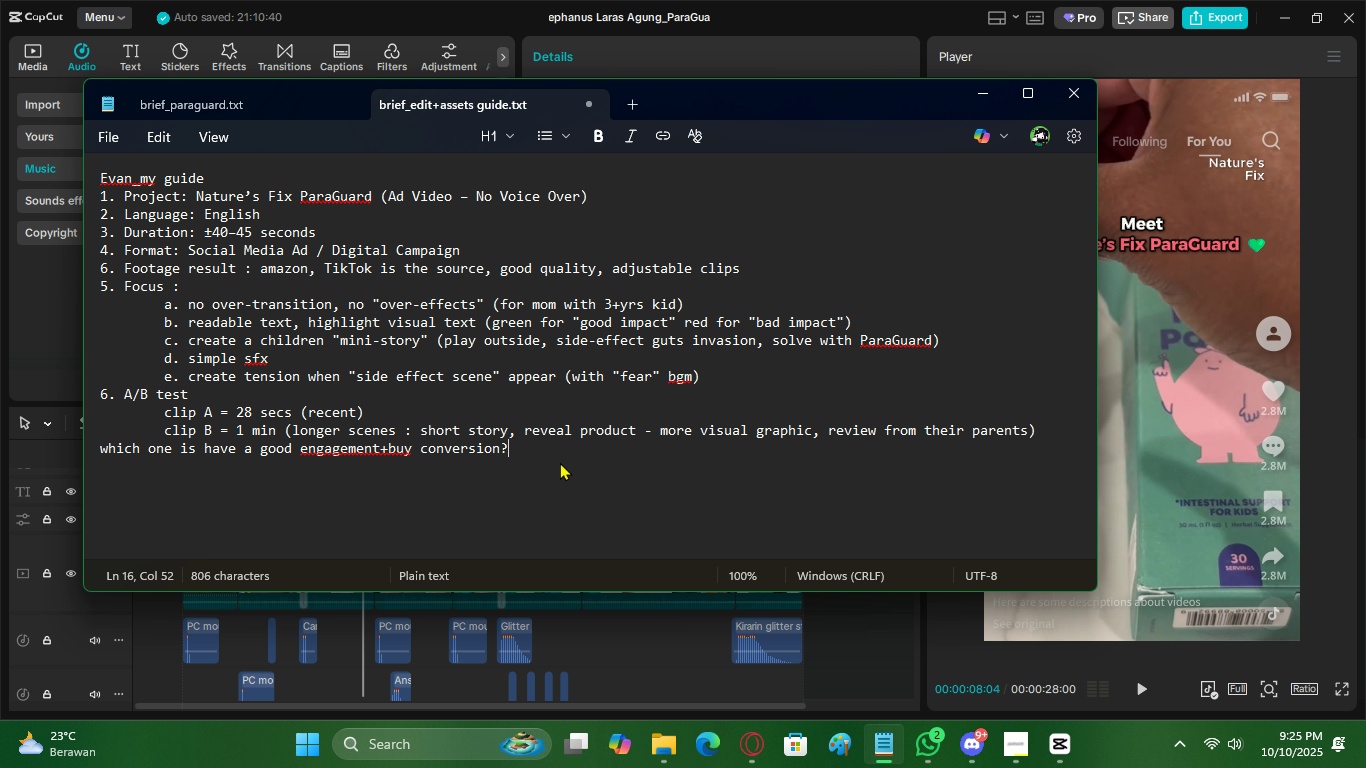 
key(Enter)
 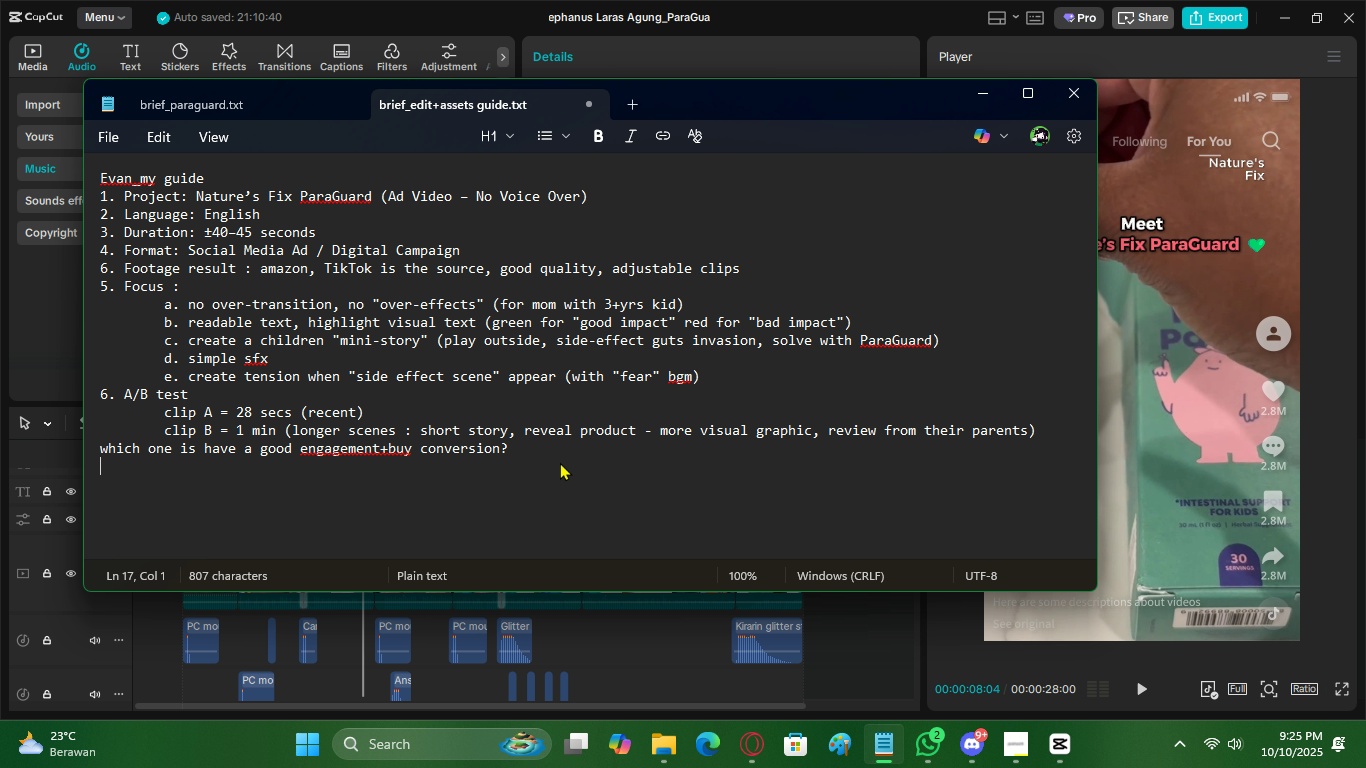 
type(7. need references about ai machine for generate ai character next time (for personal))
 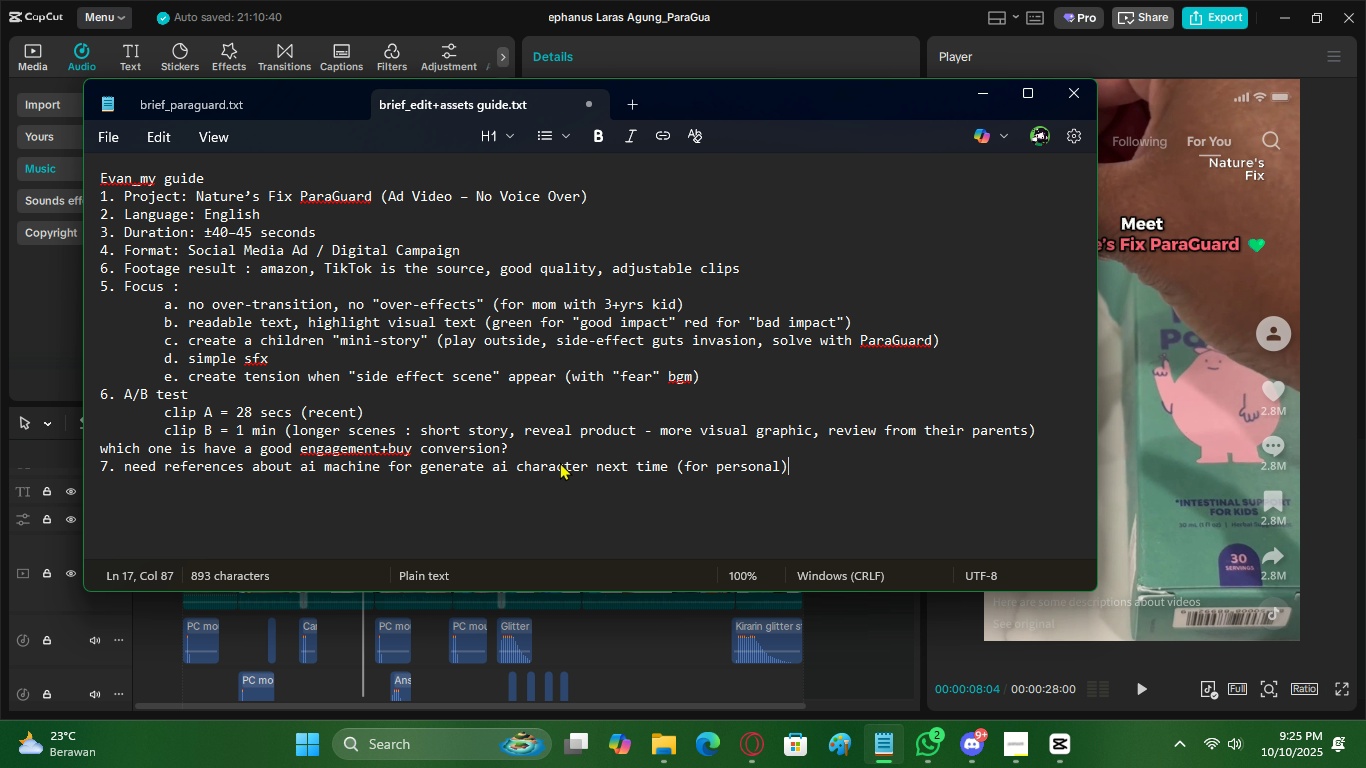 
wait(7.36)
 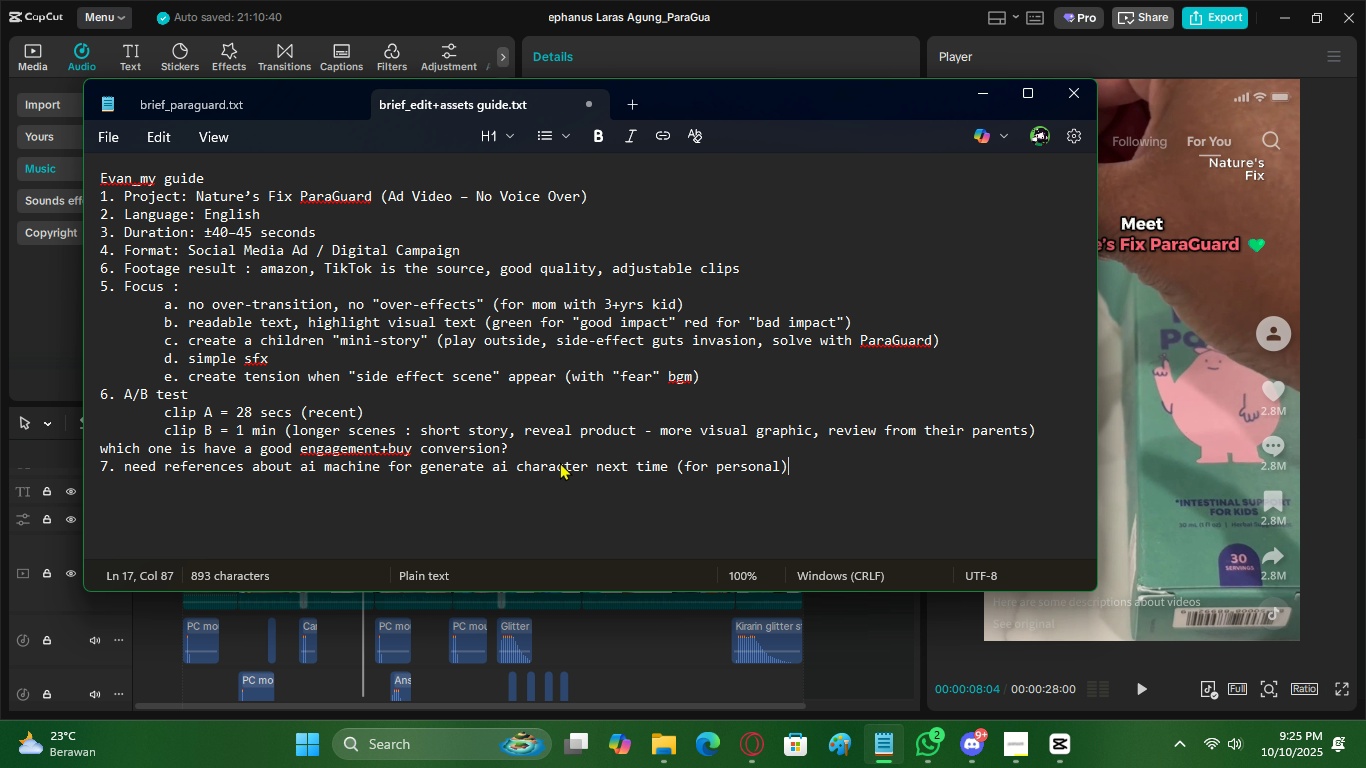 
key(PrintScreen)
 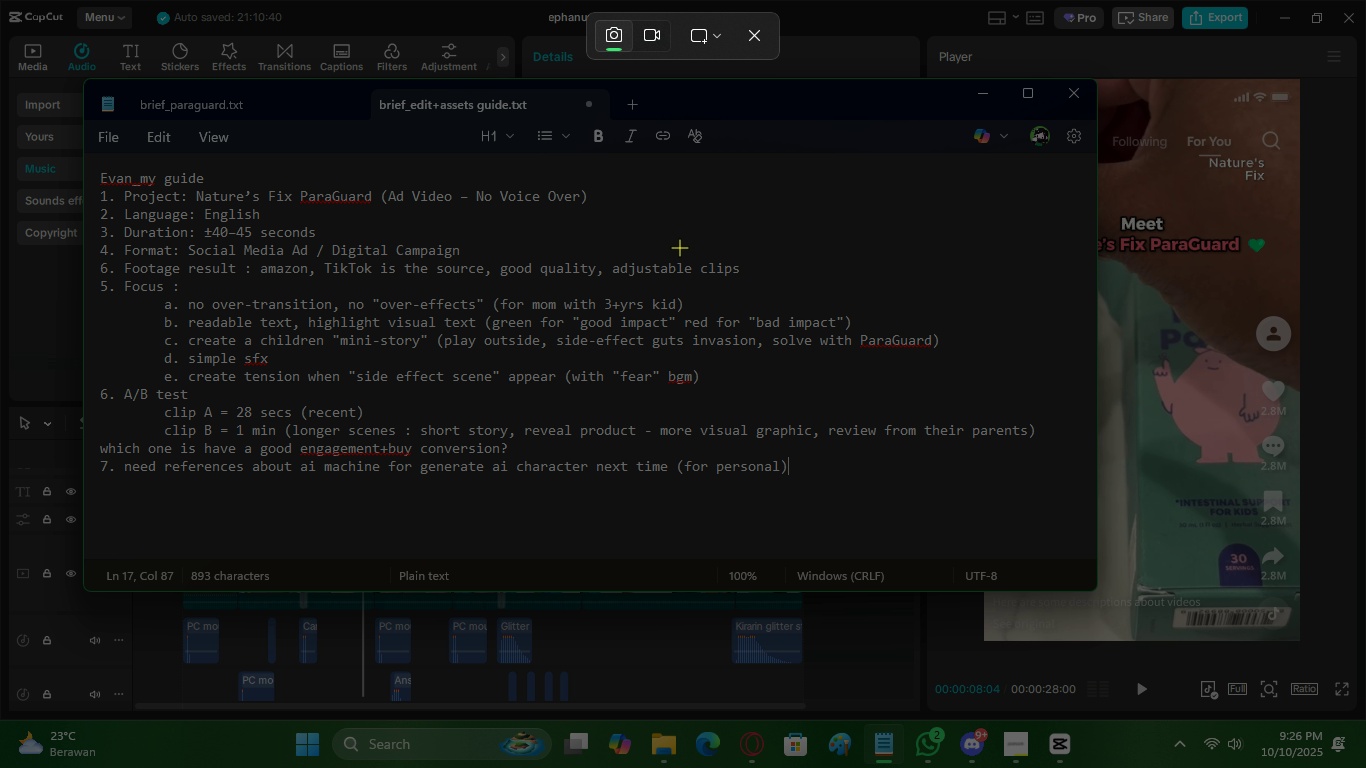 
left_click([701, 34])
 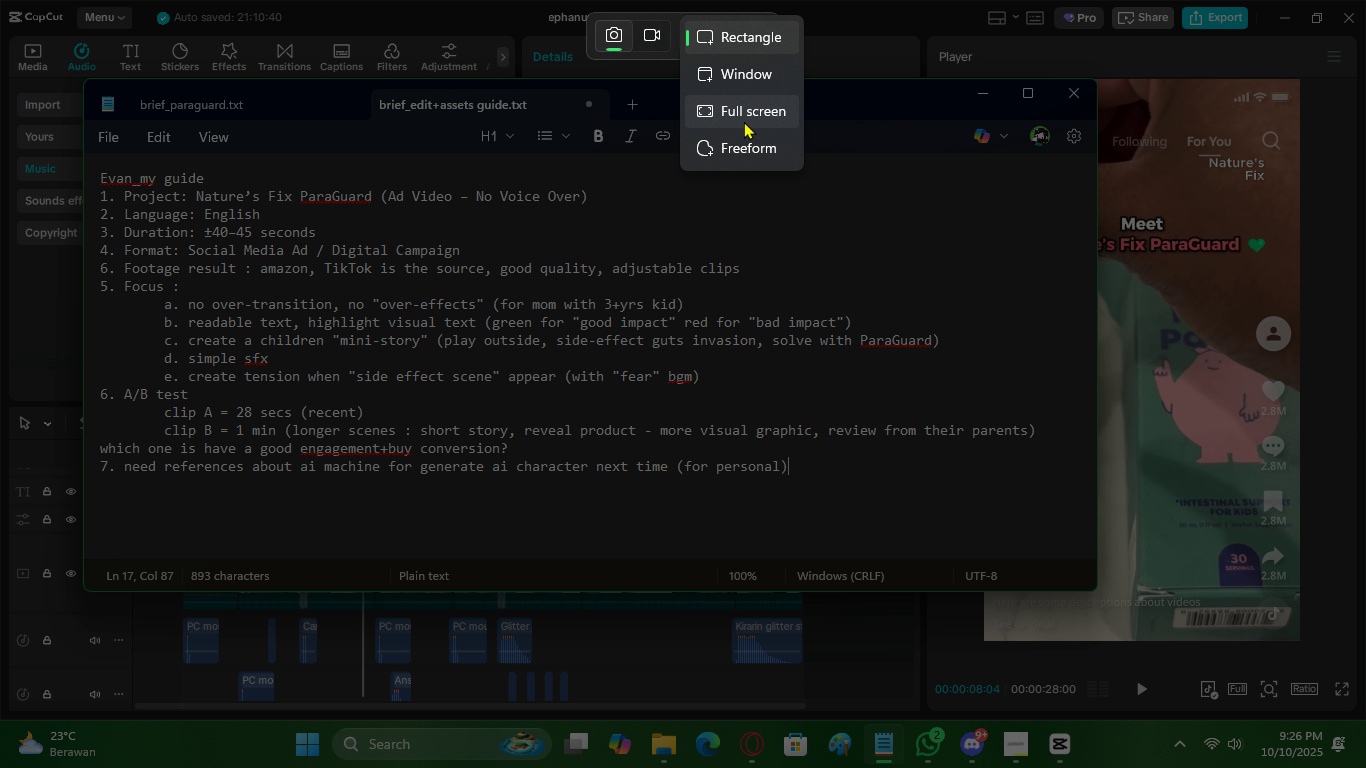 
left_click([744, 121])
 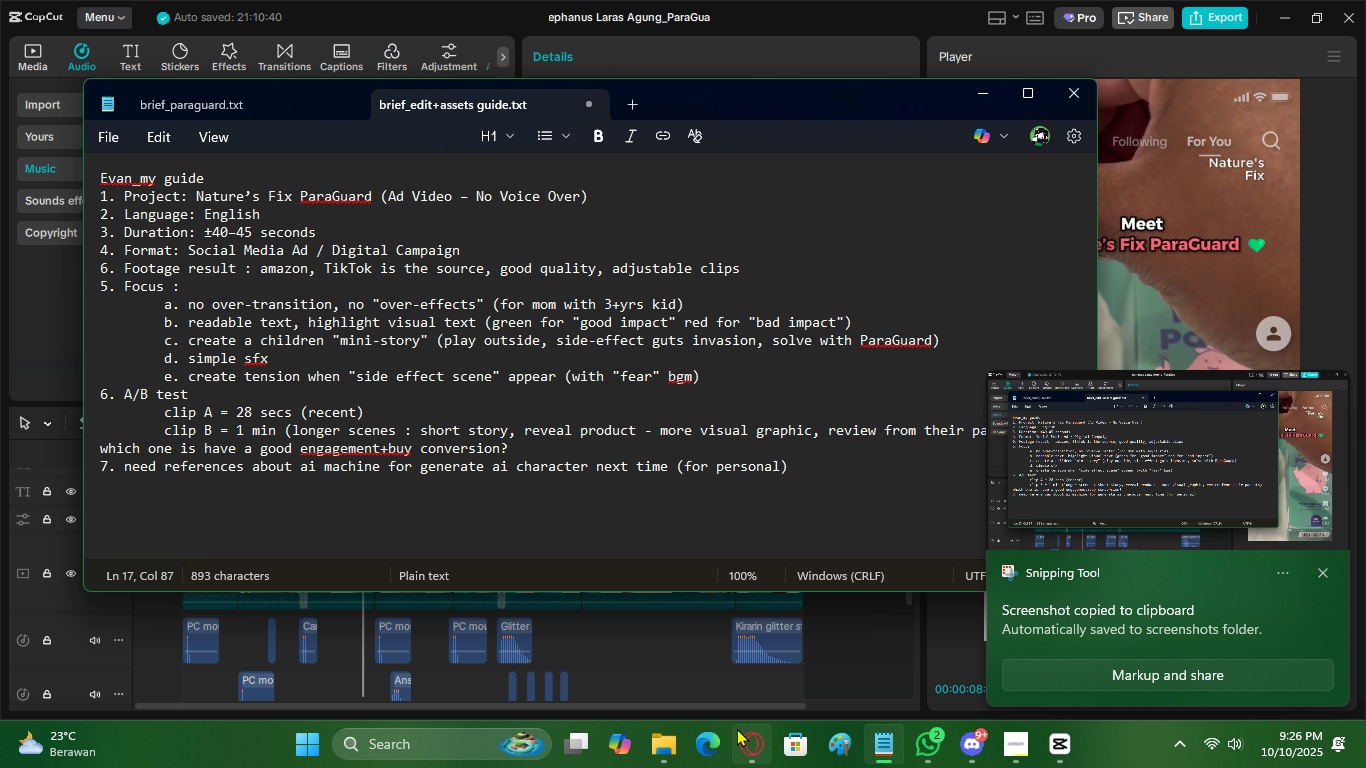 
left_click([922, 745])
 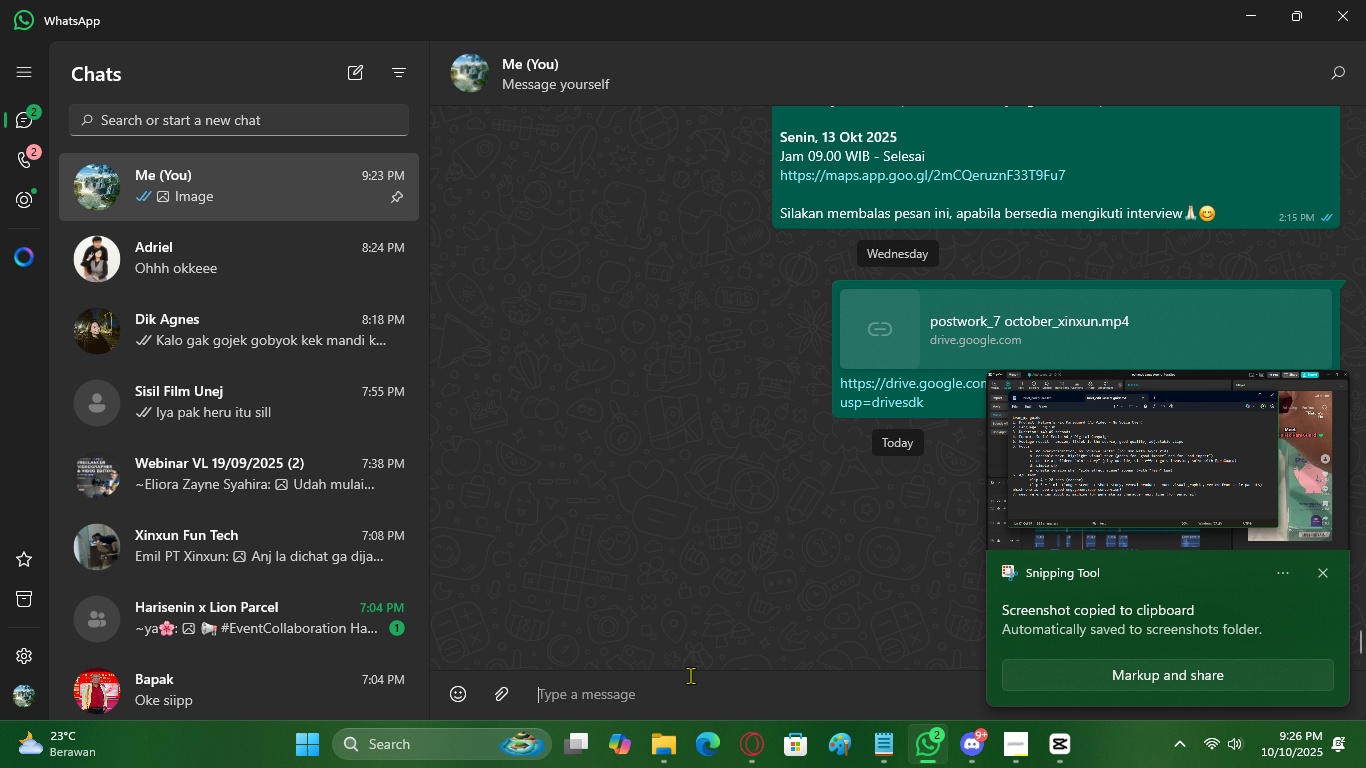 
left_click([691, 677])
 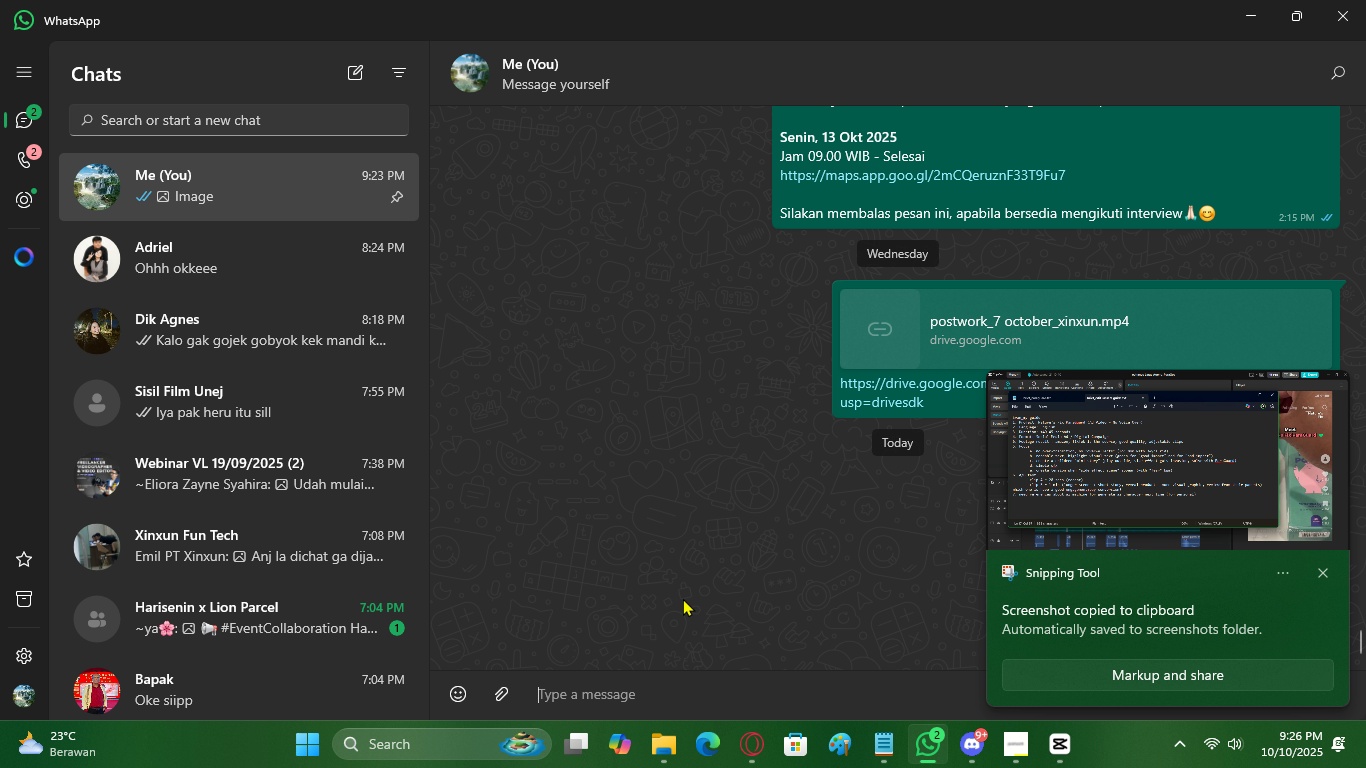 
key(Control+V)
 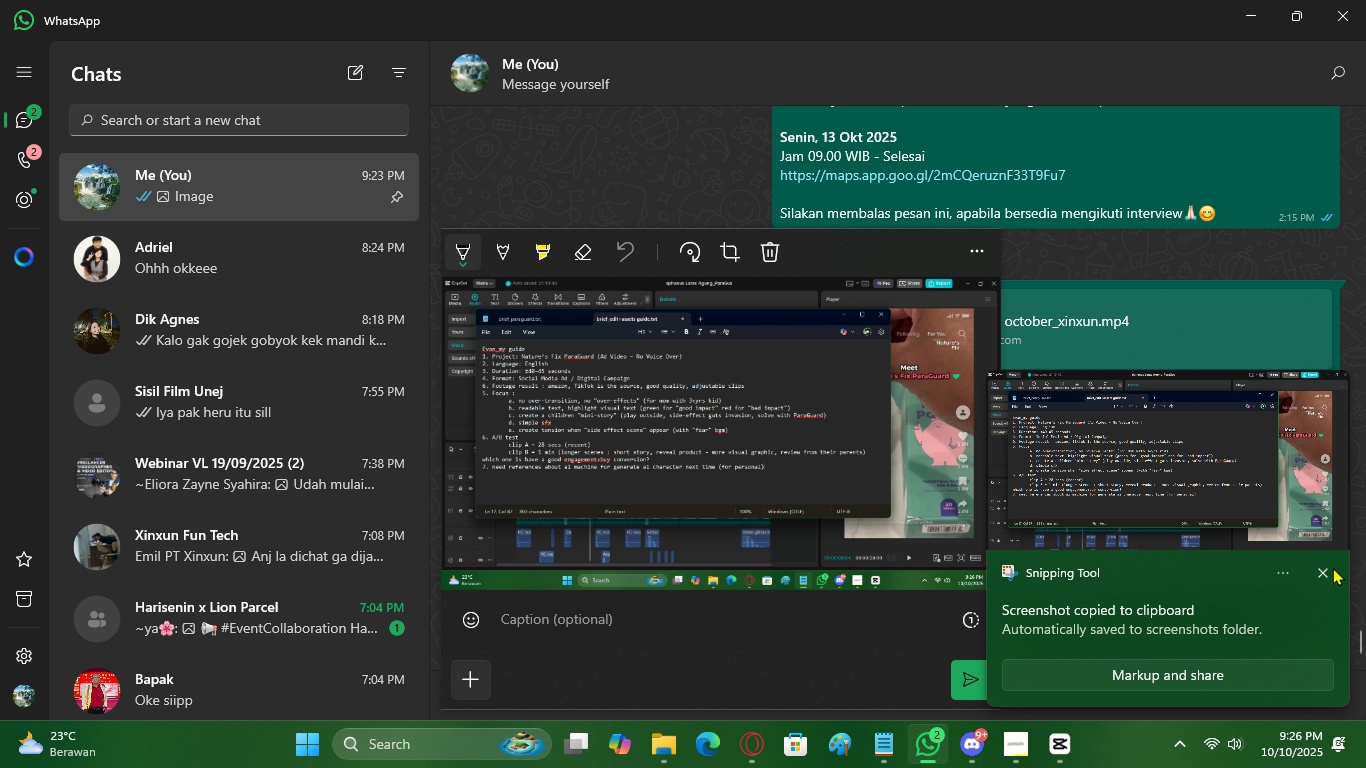 
left_click([1331, 568])
 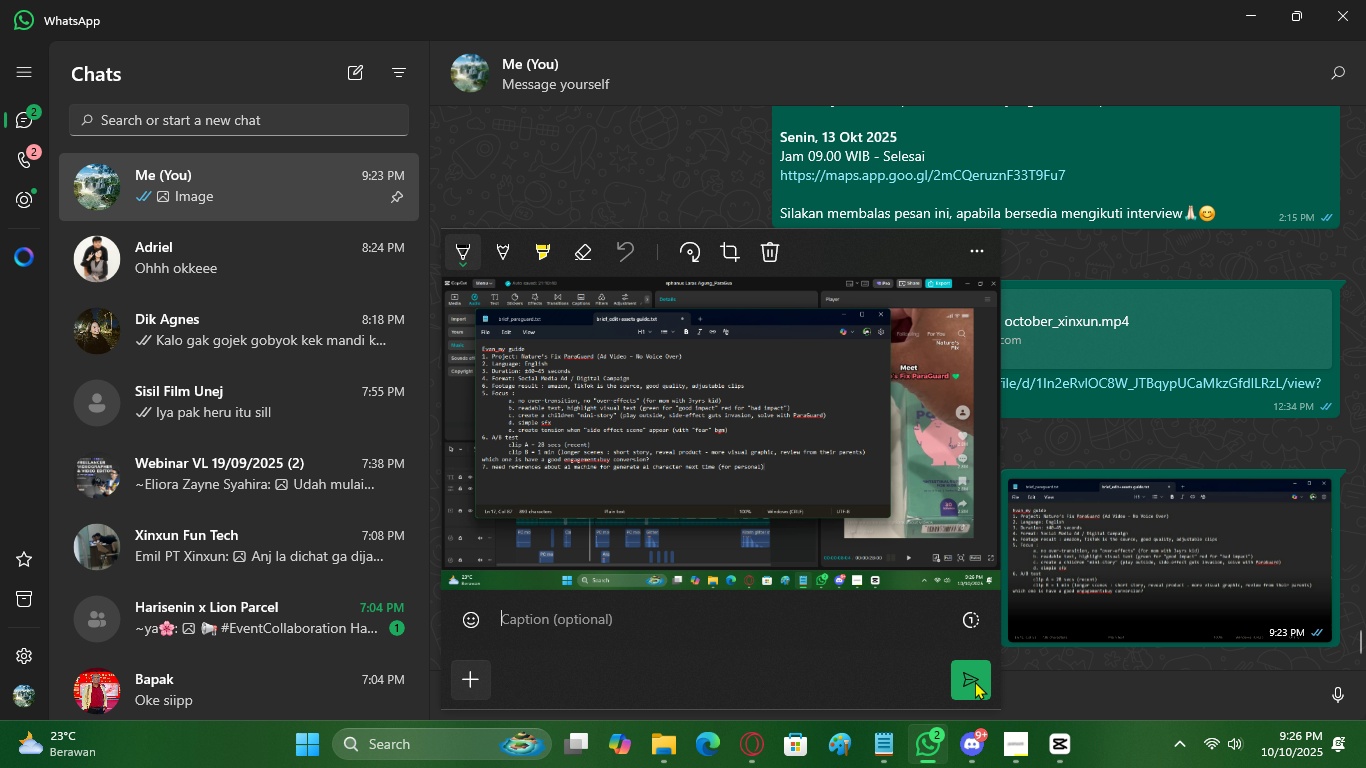 
left_click([975, 681])
 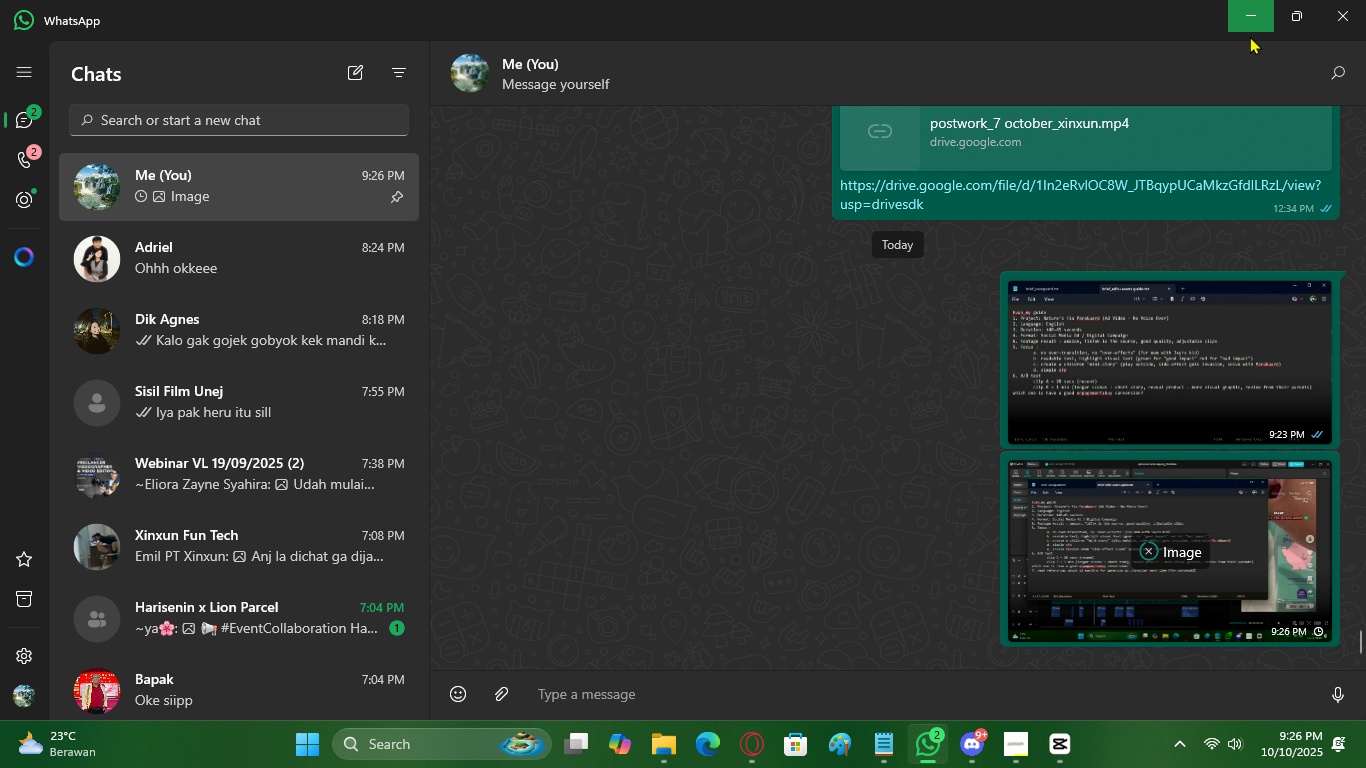 
left_click([1250, 36])
 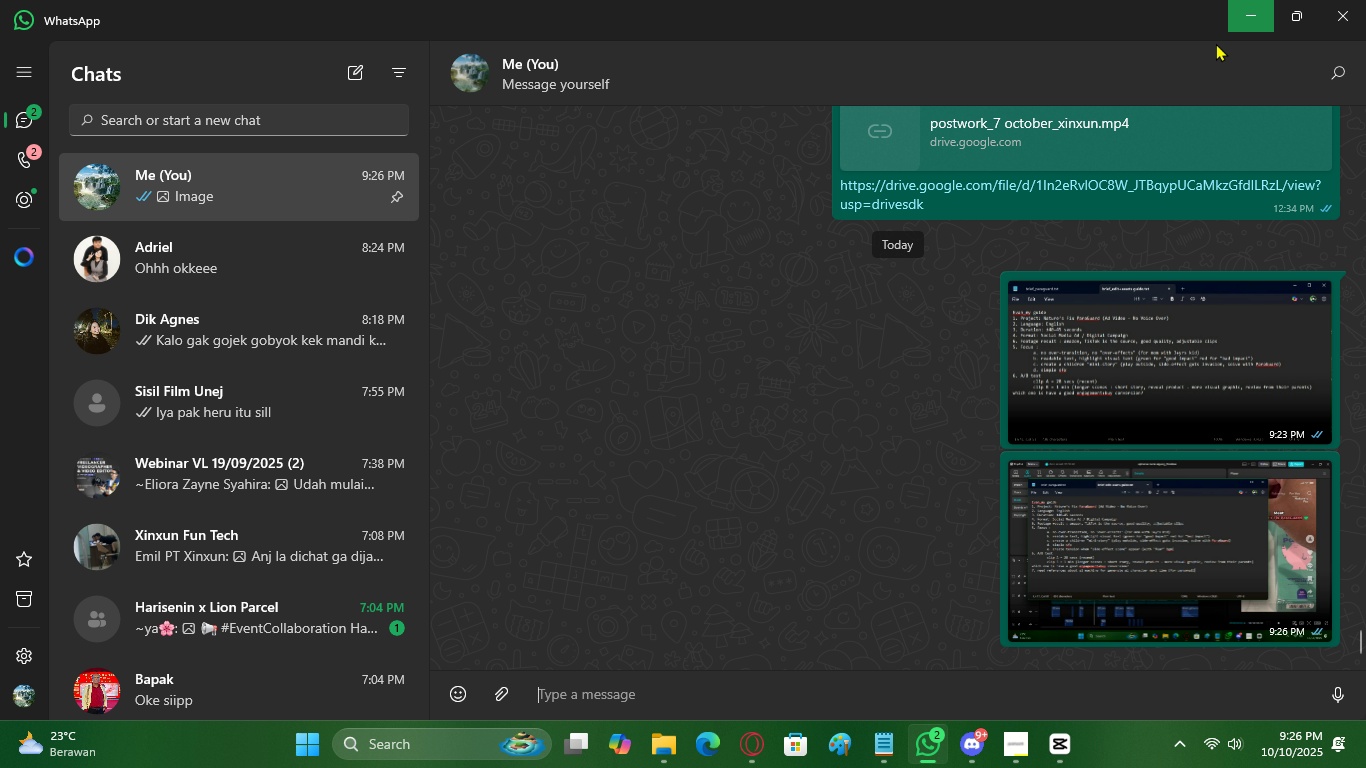 
left_click([1239, 26])
 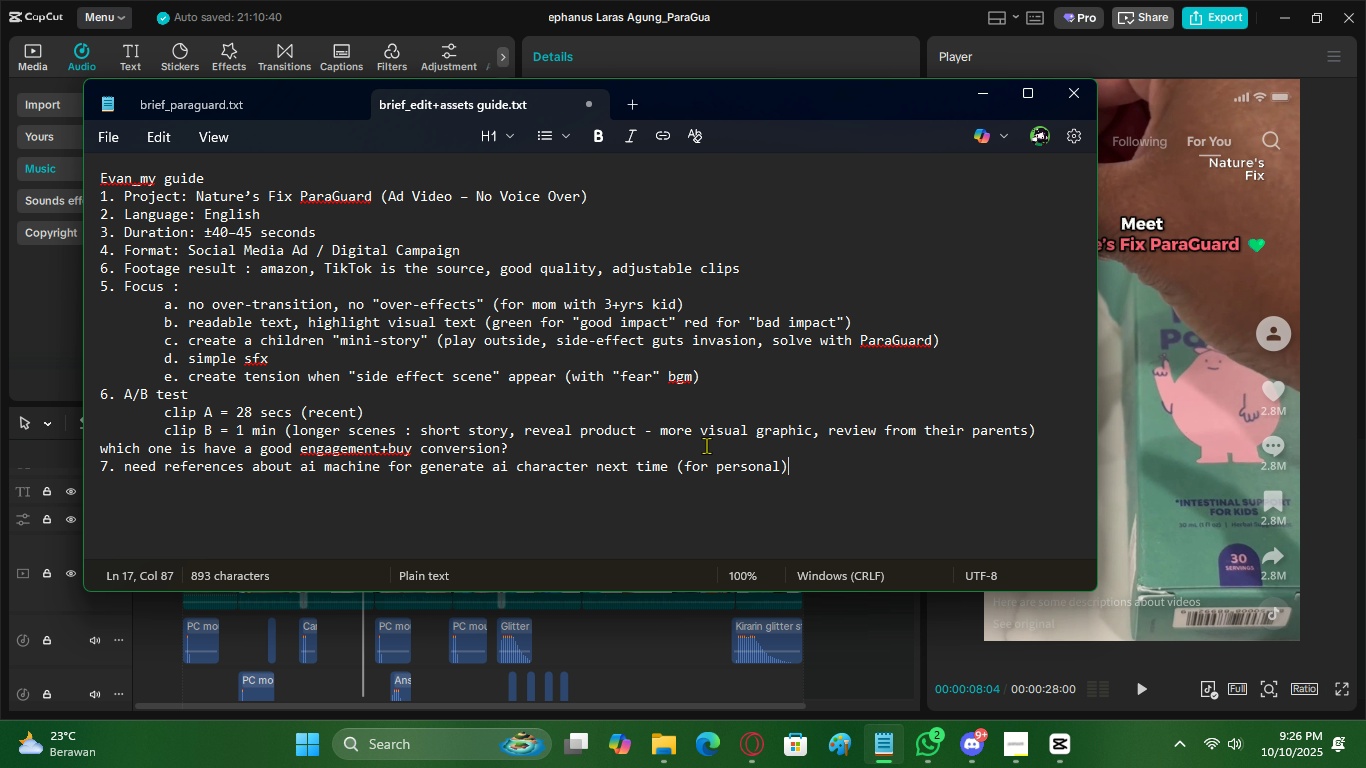 
left_click([706, 445])
 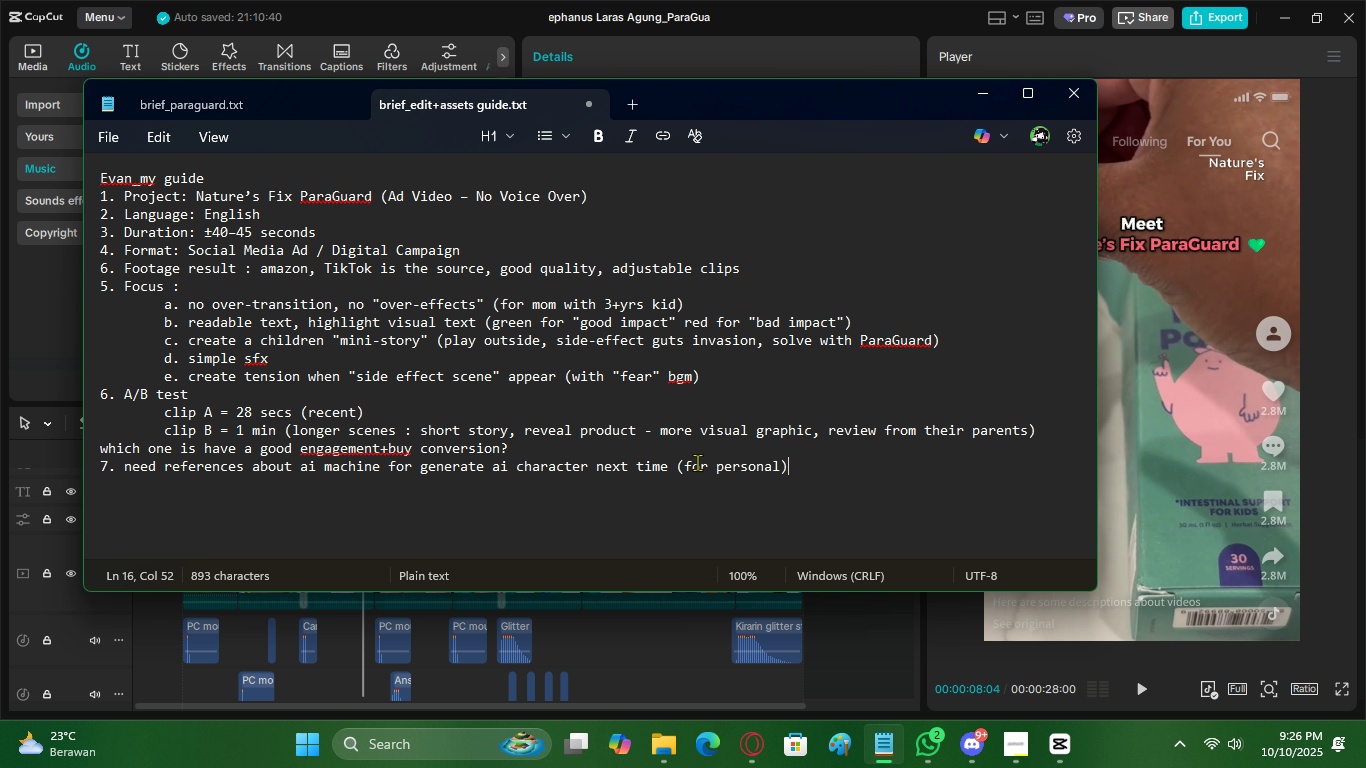 
key(Control+ControlLeft)
 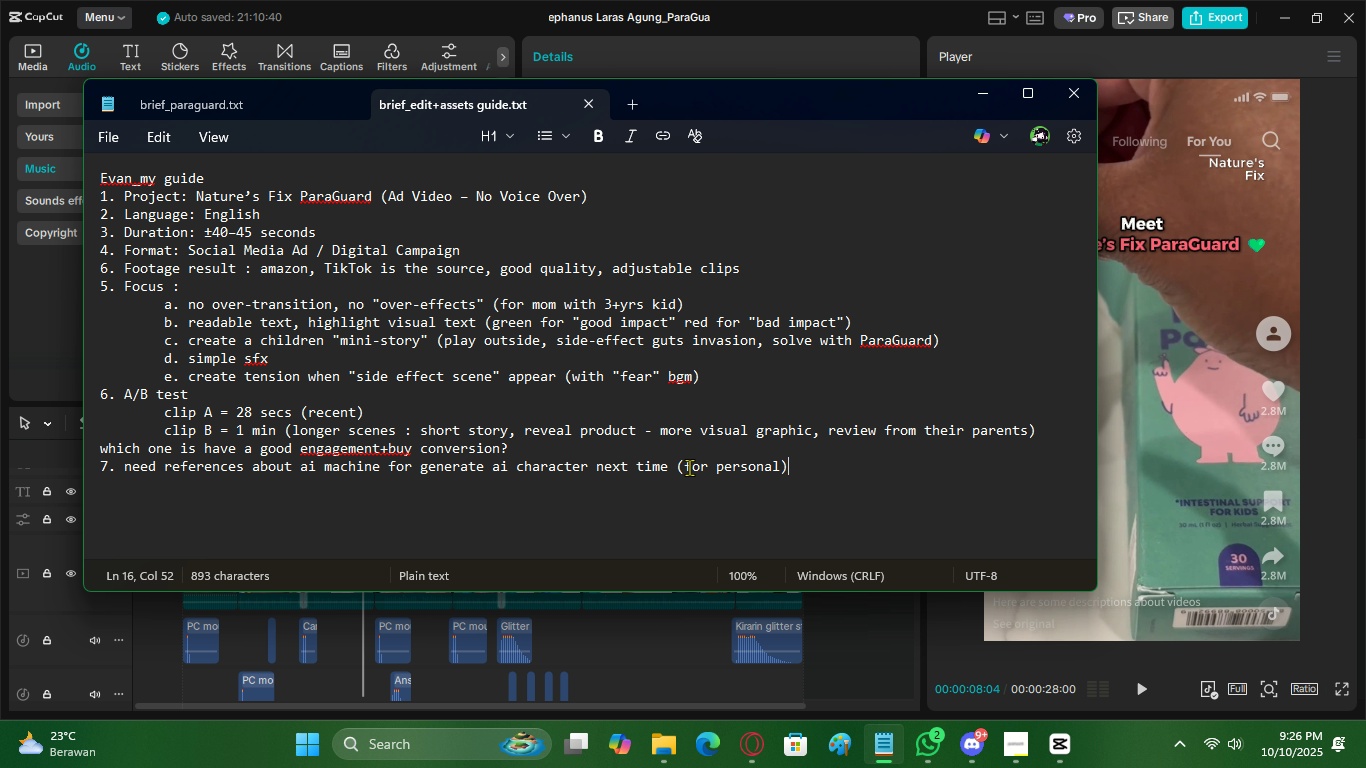 
key(Control+S)
 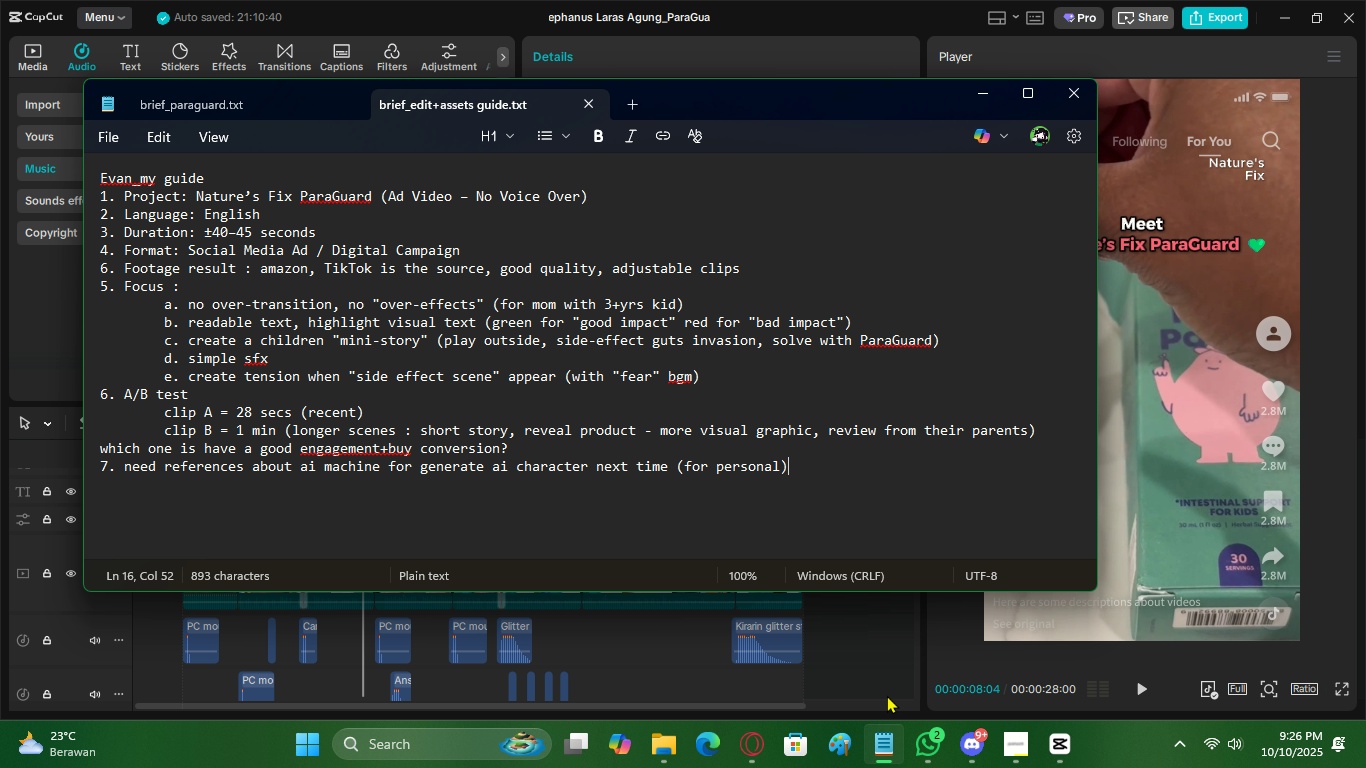 
left_click([999, 746])